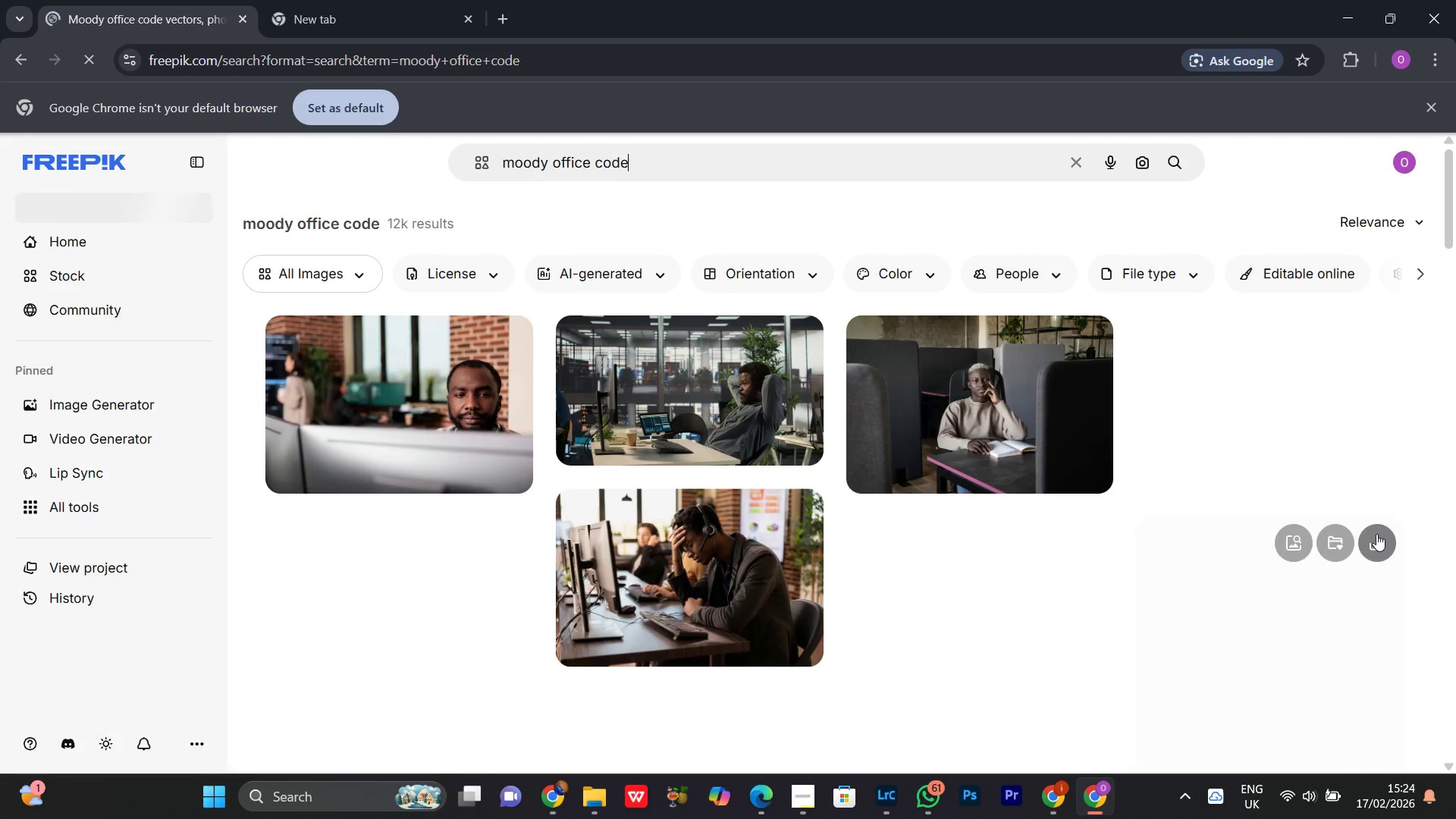 
scroll: coordinate [1410, 496], scroll_direction: down, amount: 5.0
 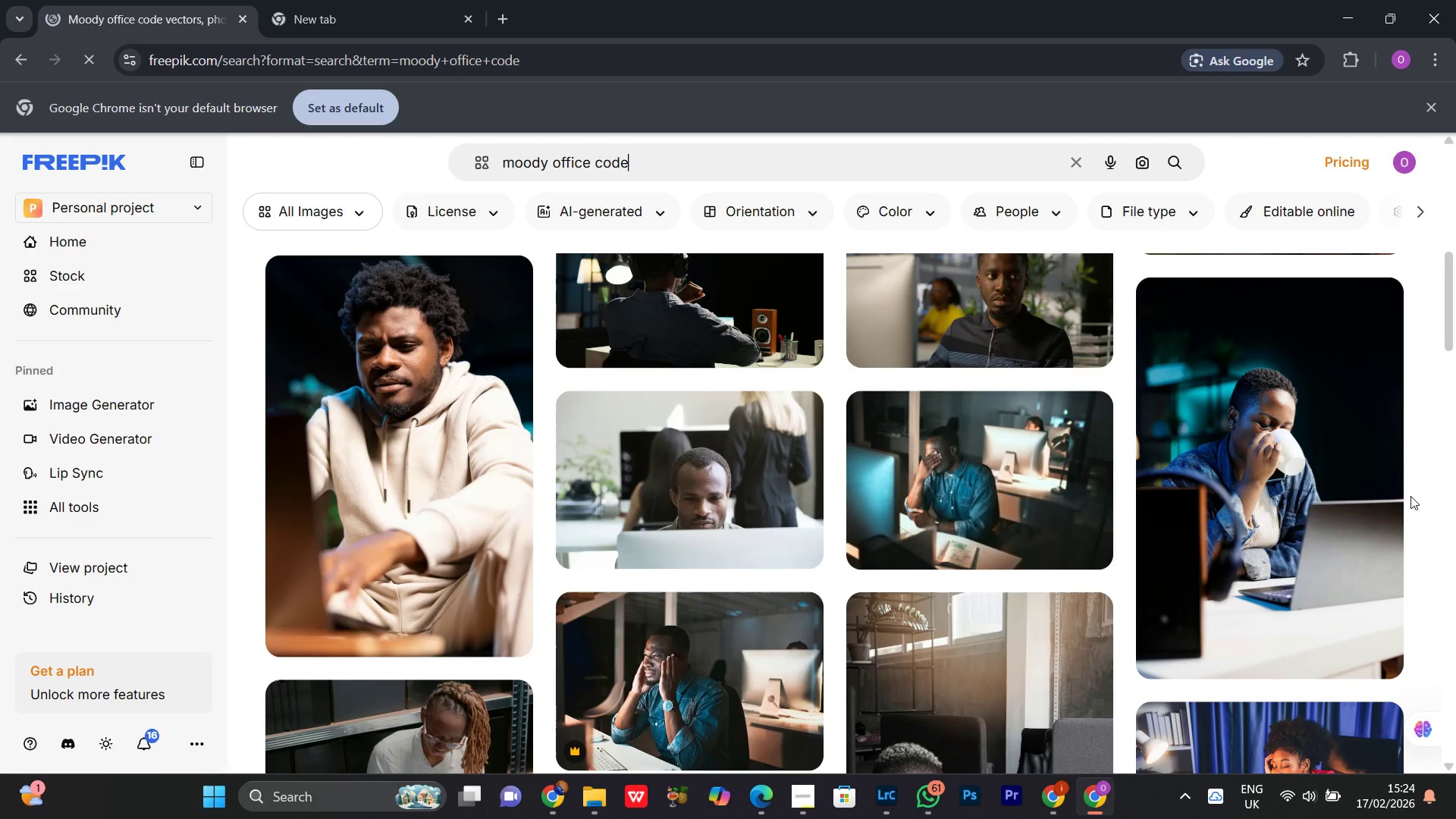 
scroll: coordinate [1410, 496], scroll_direction: up, amount: 9.0
 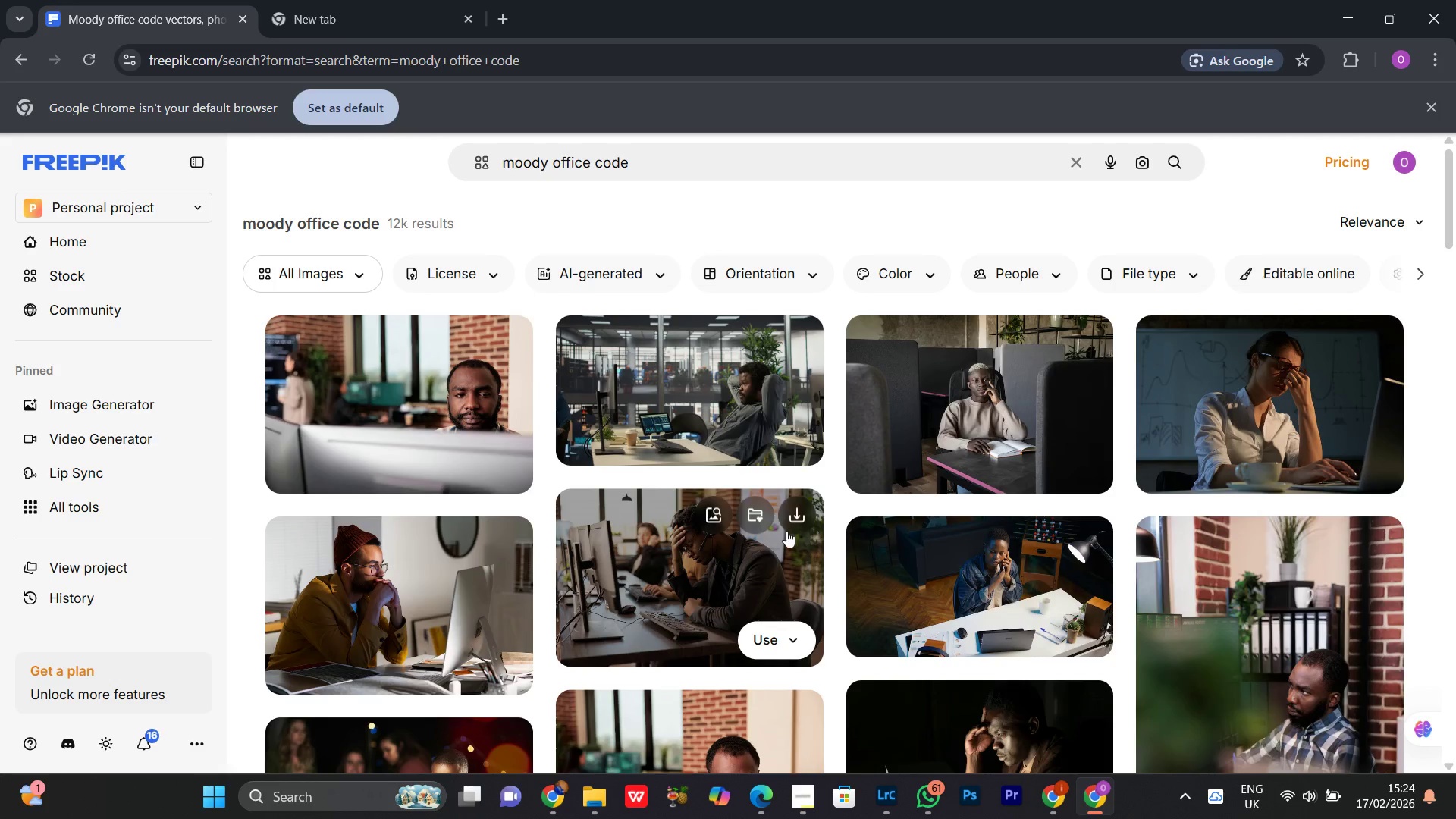 
left_click([795, 518])
 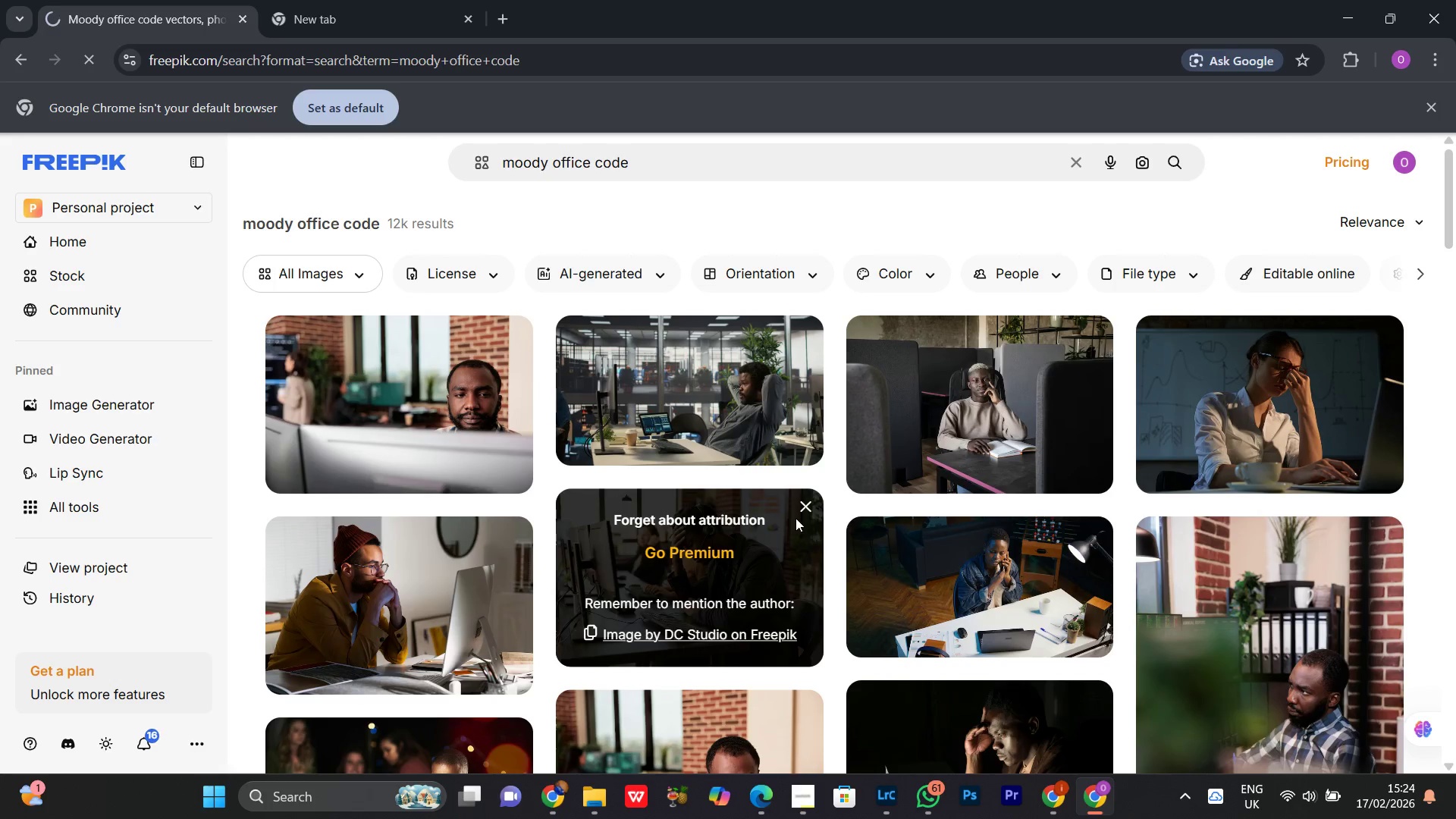 
scroll: coordinate [1455, 503], scroll_direction: down, amount: 18.0
 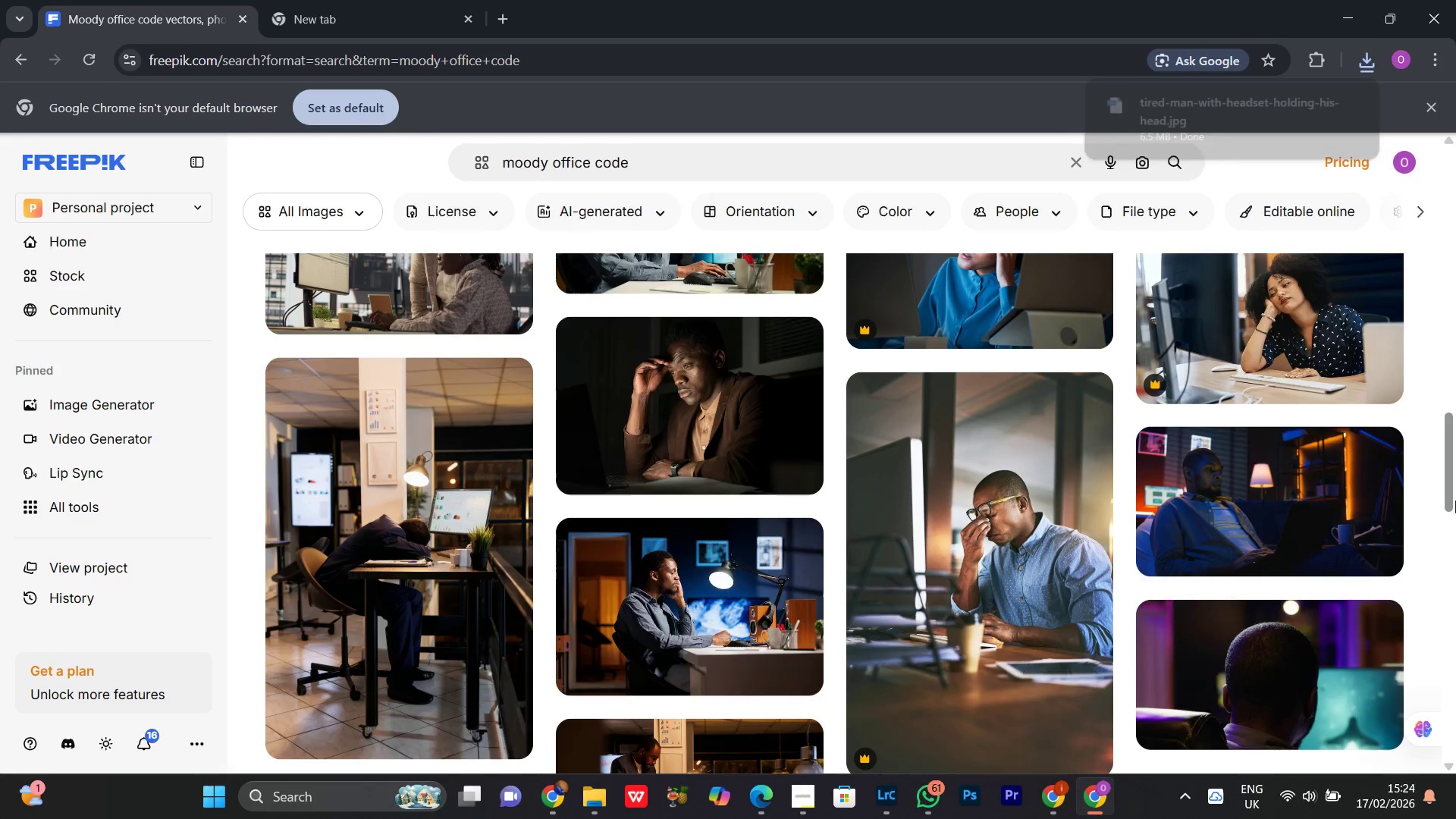 
scroll: coordinate [1455, 500], scroll_direction: up, amount: 3.0
 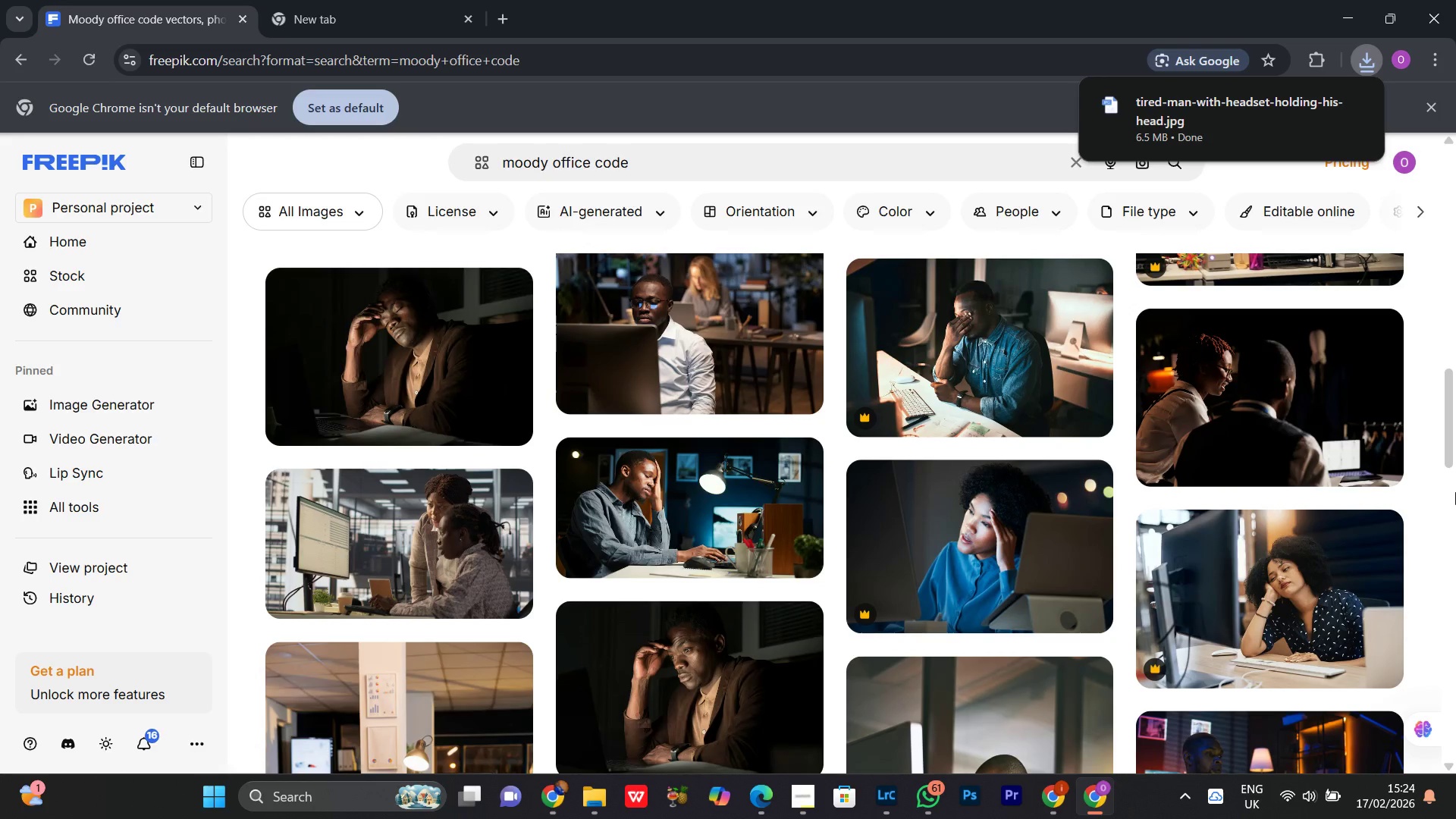 
scroll: coordinate [1455, 482], scroll_direction: down, amount: 7.0
 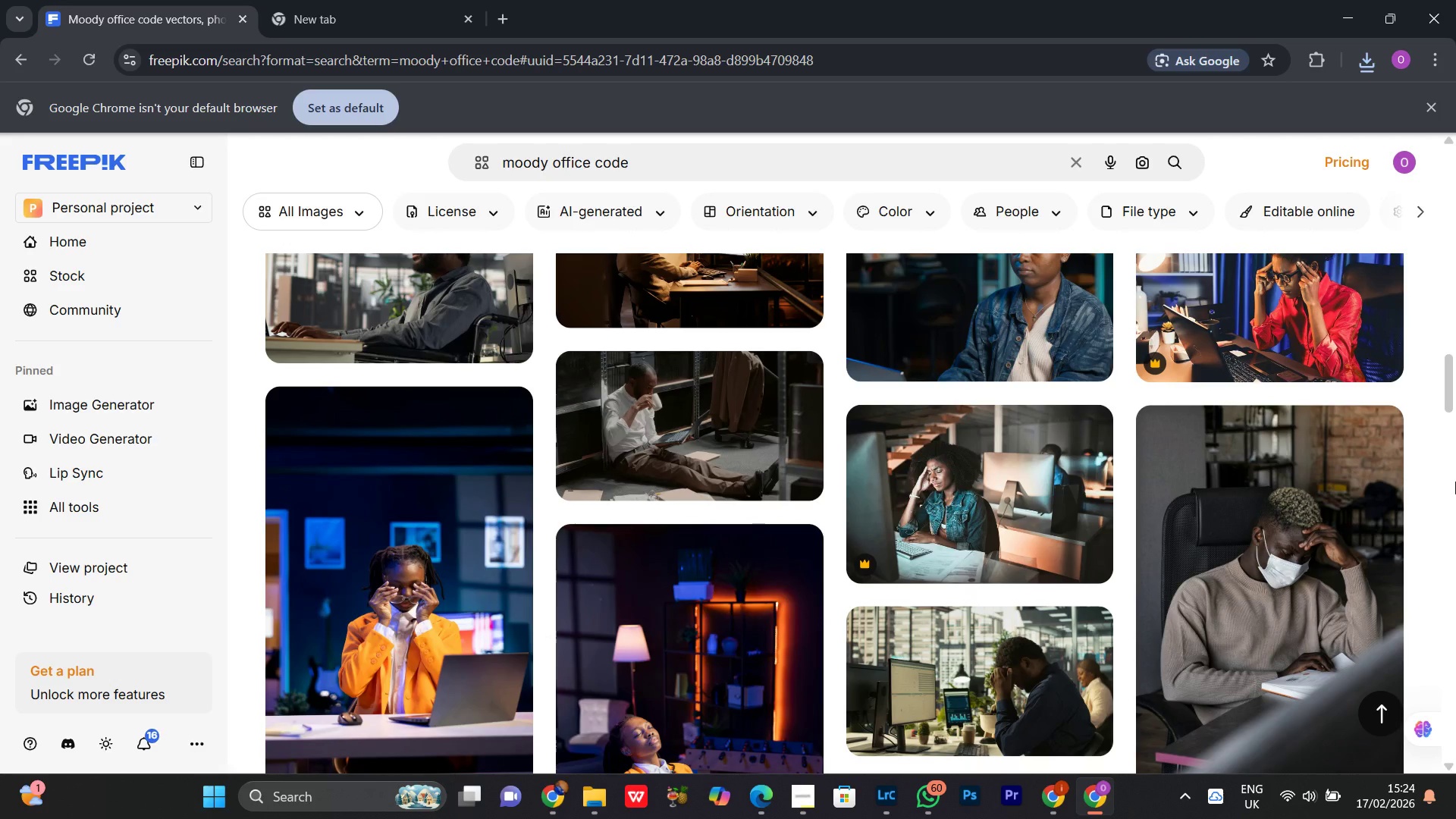 
scroll: coordinate [1455, 482], scroll_direction: down, amount: 1.0
 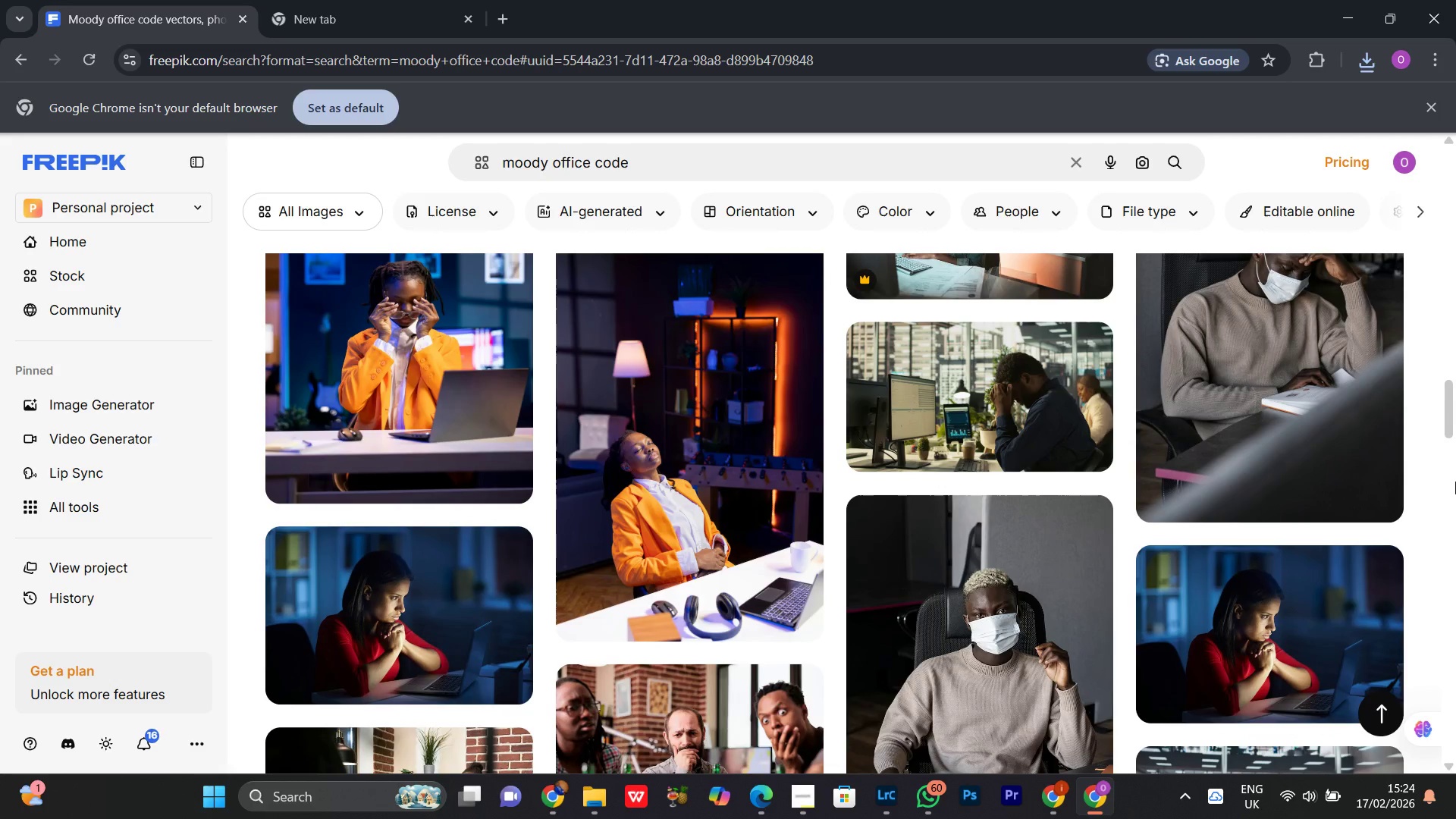 
scroll: coordinate [1455, 482], scroll_direction: up, amount: 1.0
 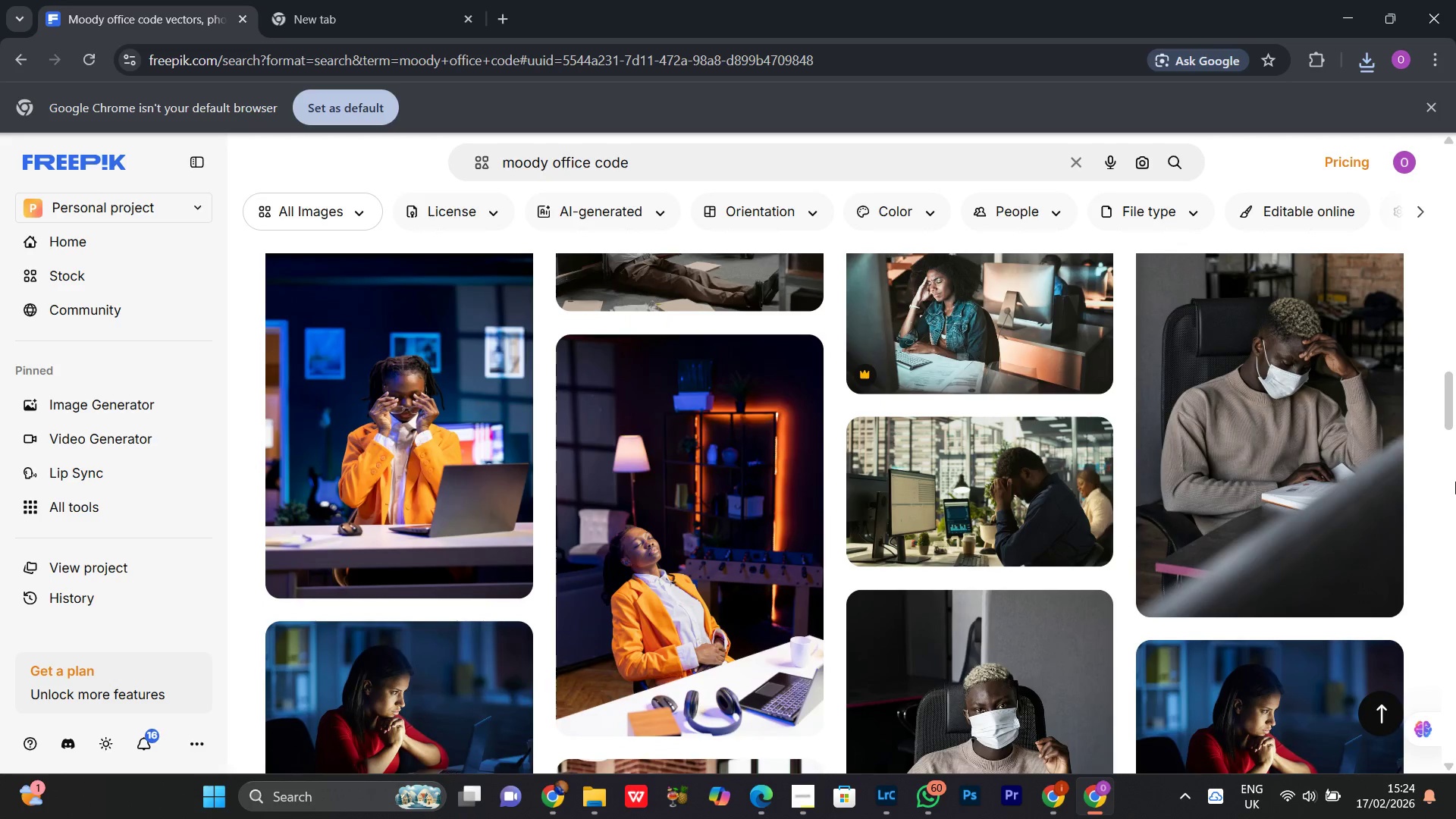 
scroll: coordinate [1455, 482], scroll_direction: down, amount: 1.0
 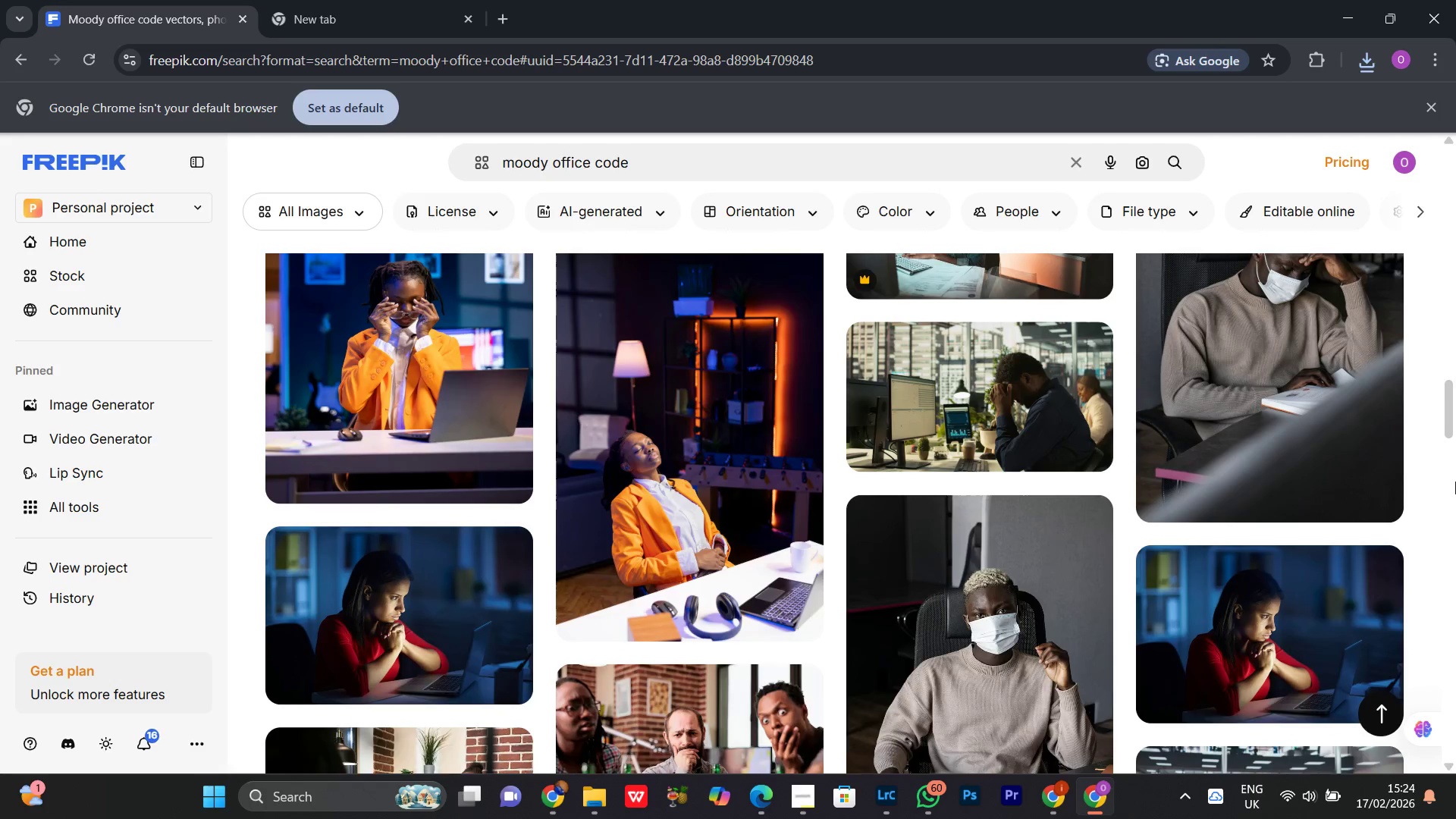 
scroll: coordinate [1455, 482], scroll_direction: up, amount: 1.0
 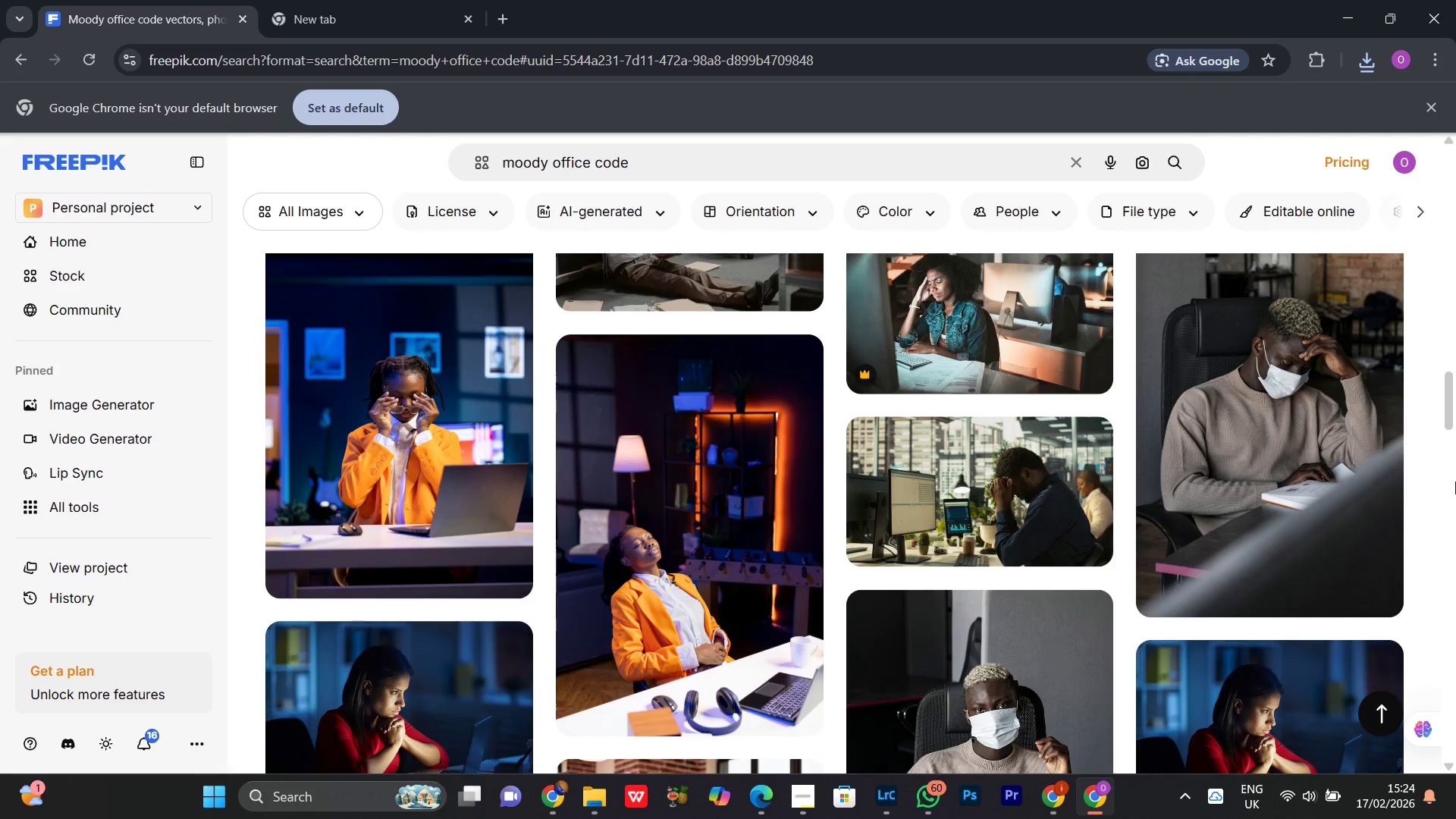 
scroll: coordinate [1455, 482], scroll_direction: none, amount: 0.0
 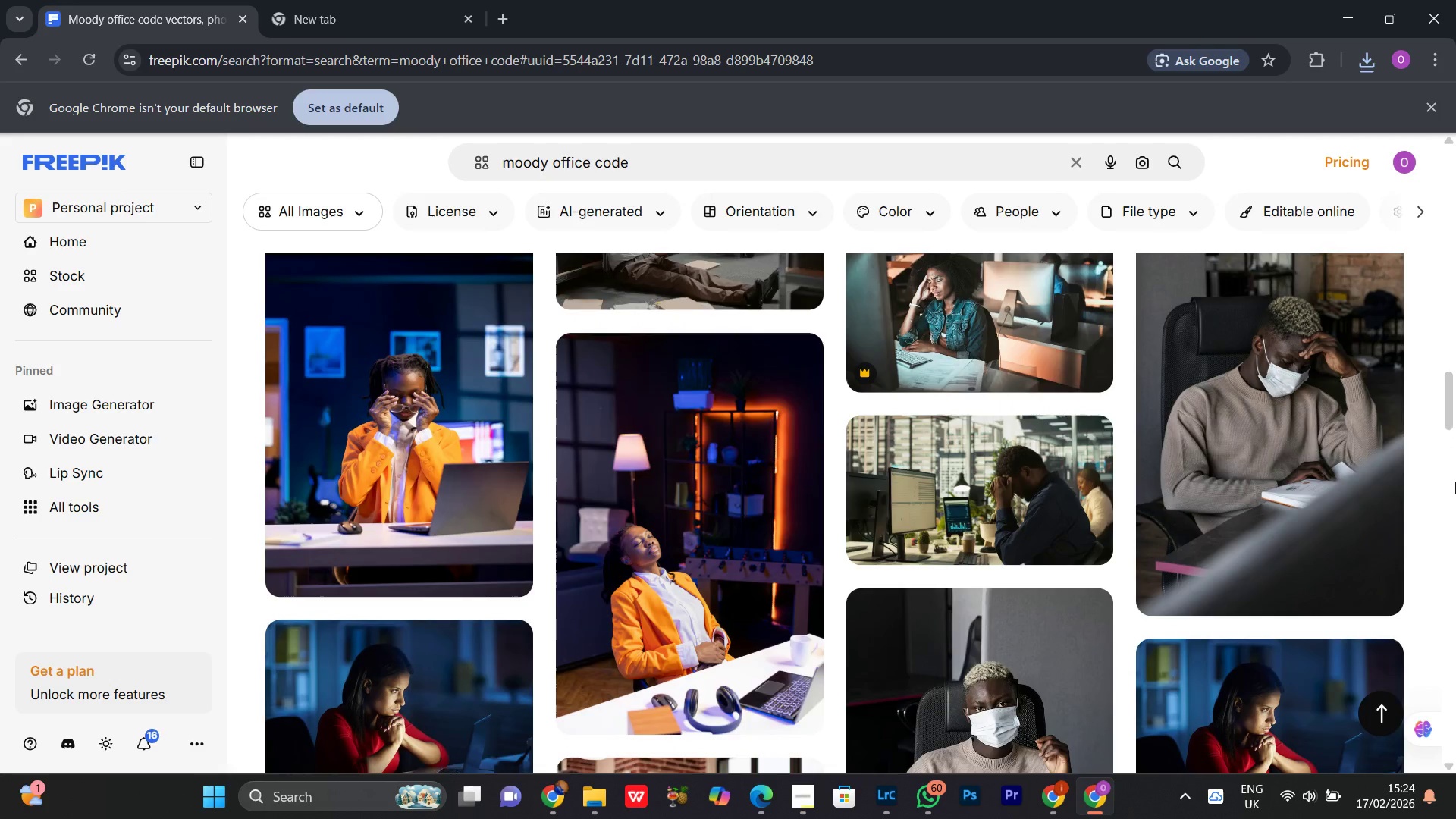 
scroll: coordinate [1455, 482], scroll_direction: down, amount: 7.0
 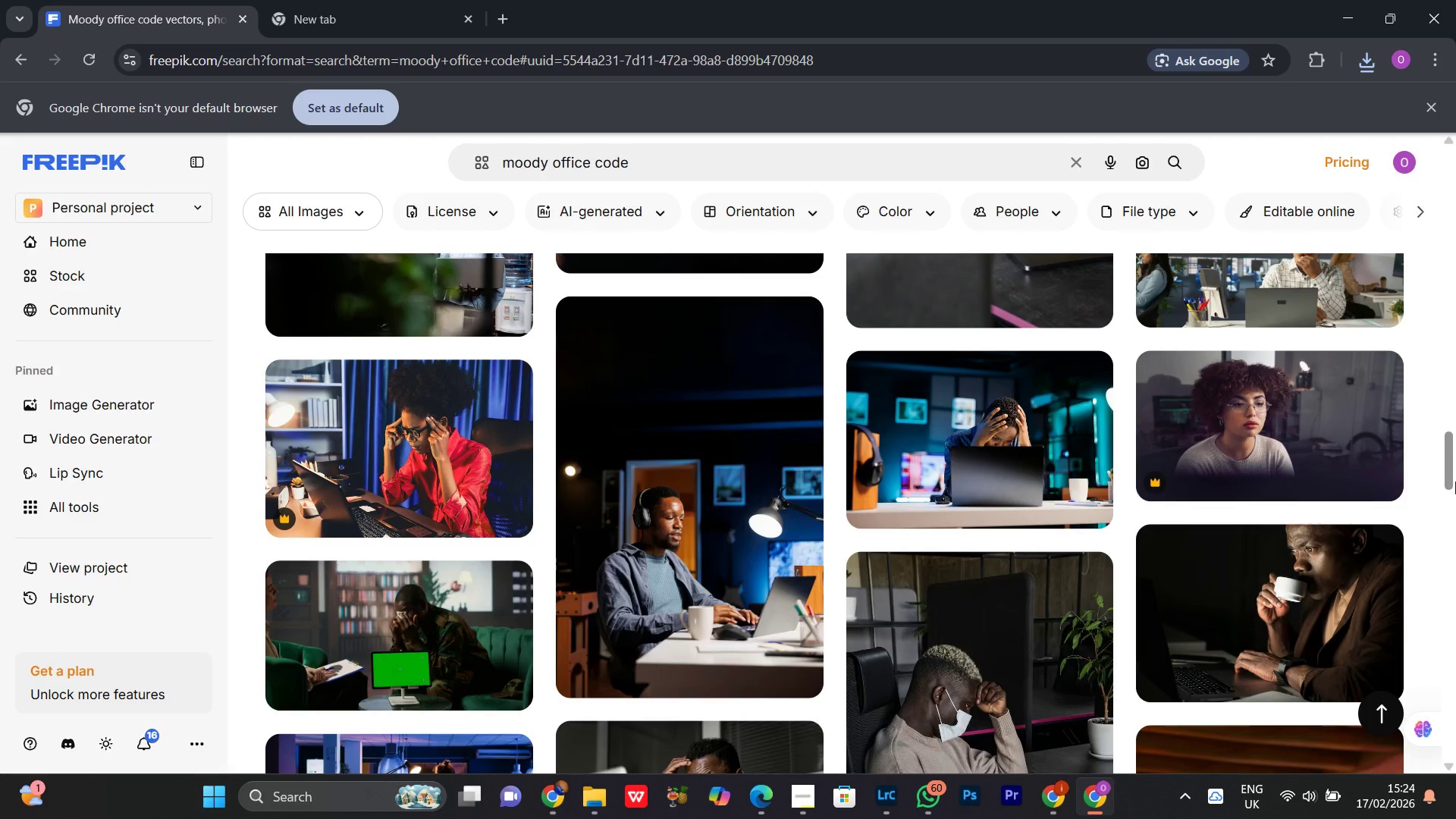 
scroll: coordinate [1455, 482], scroll_direction: none, amount: 0.0
 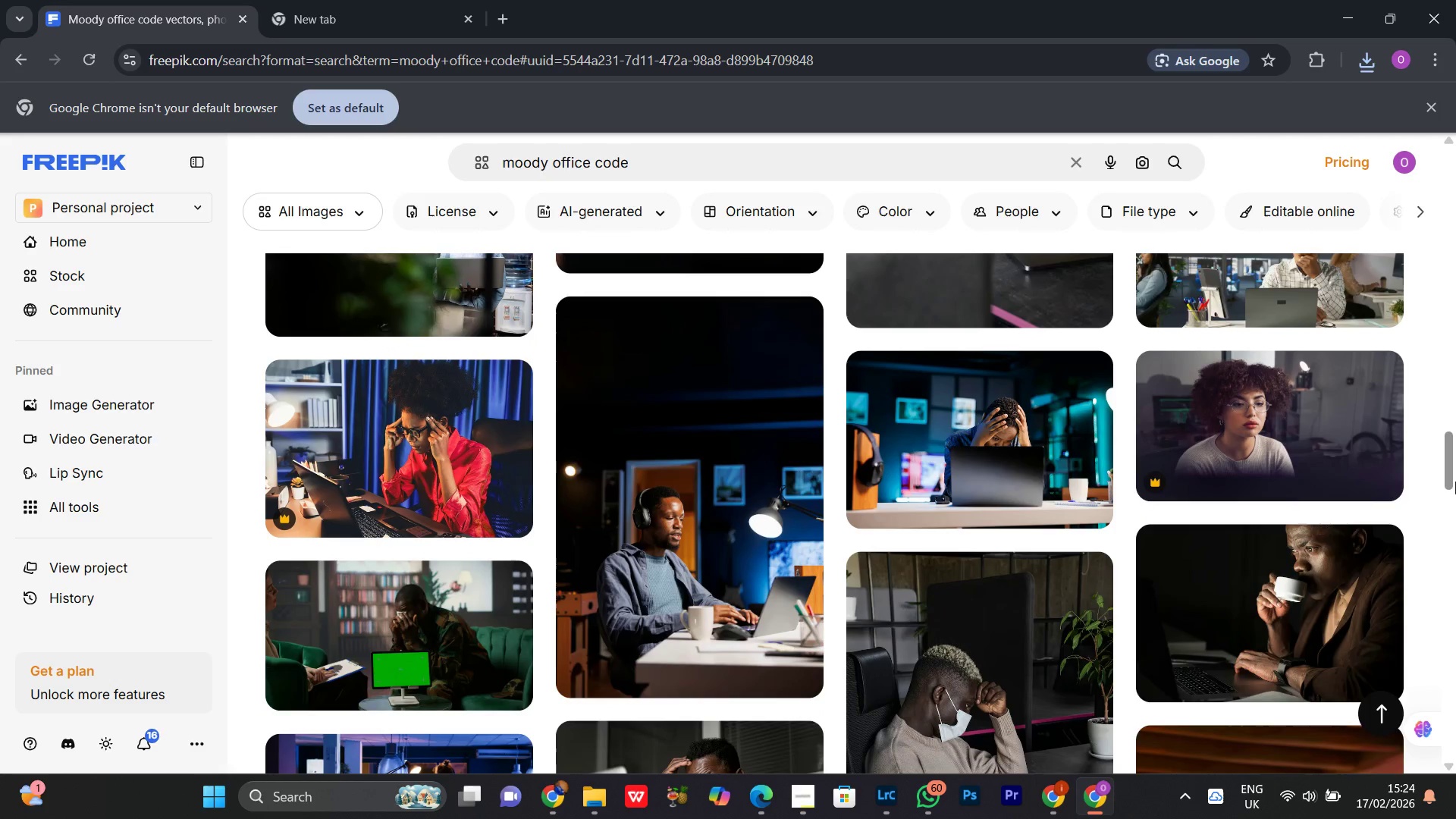 
scroll: coordinate [1455, 482], scroll_direction: down, amount: 4.0
 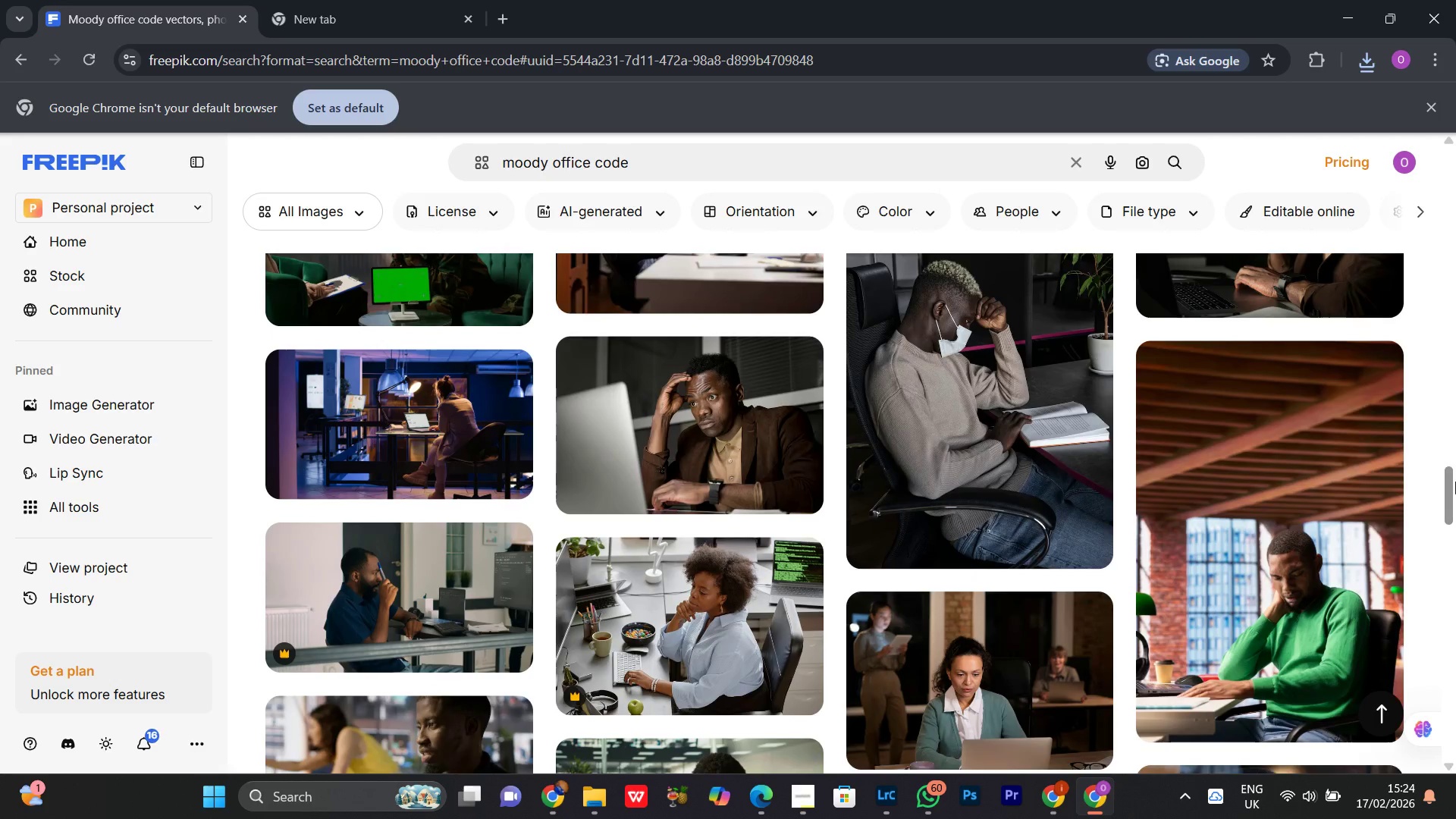 
scroll: coordinate [1455, 482], scroll_direction: none, amount: 0.0
 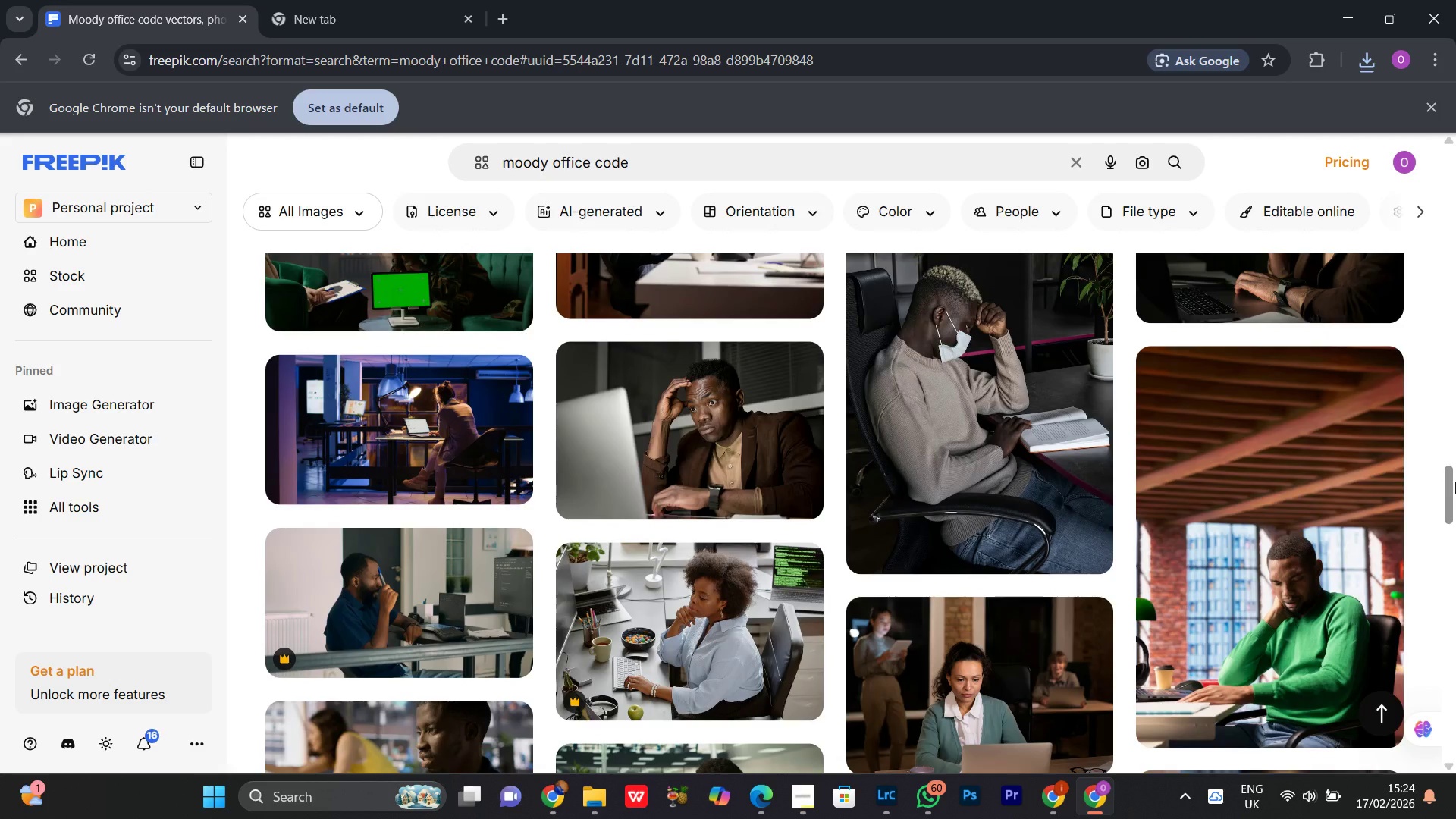 
scroll: coordinate [1455, 482], scroll_direction: down, amount: 2.0
 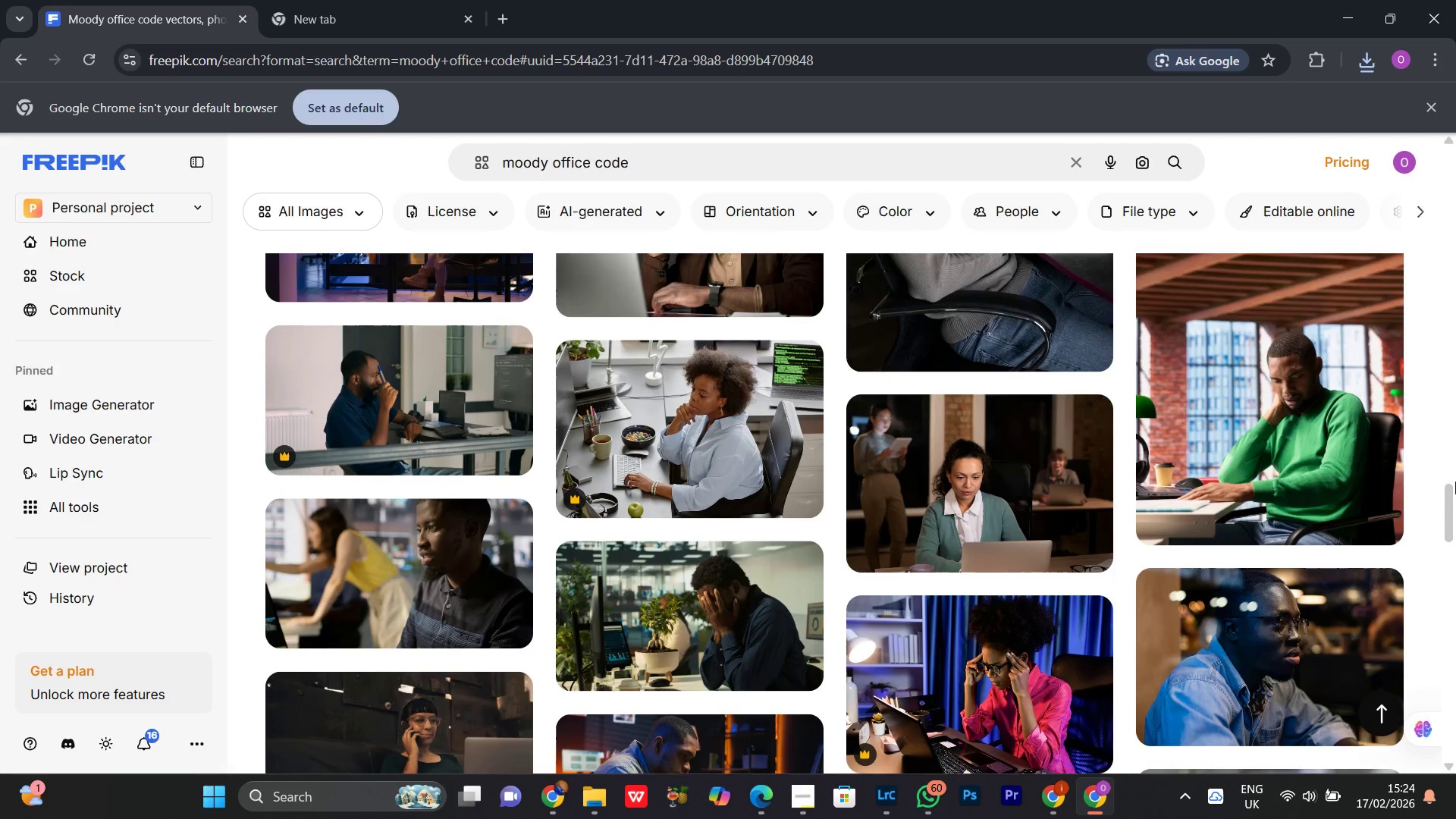 
scroll: coordinate [1455, 482], scroll_direction: none, amount: 0.0
 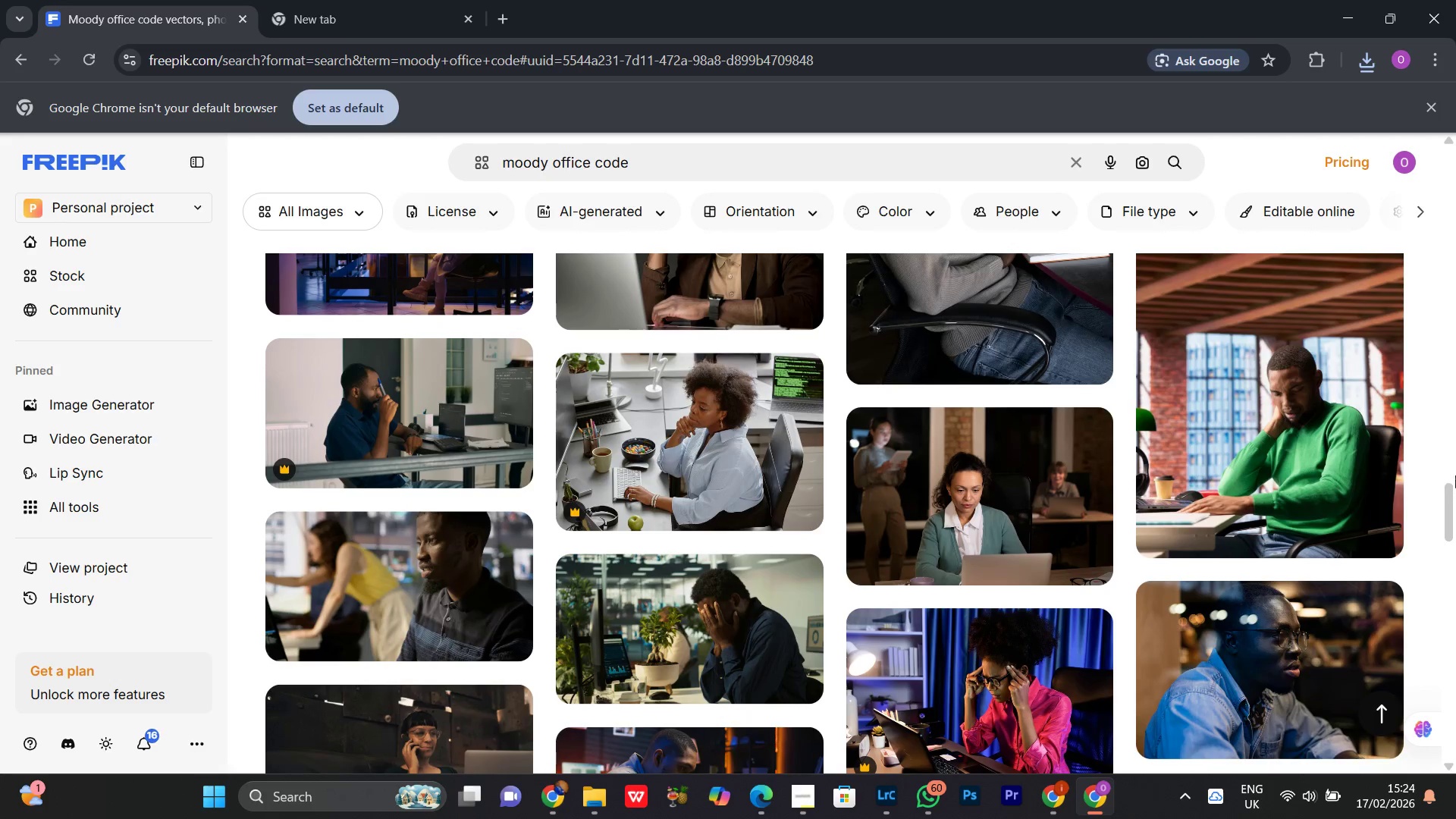 
scroll: coordinate [1455, 452], scroll_direction: up, amount: 2.0
 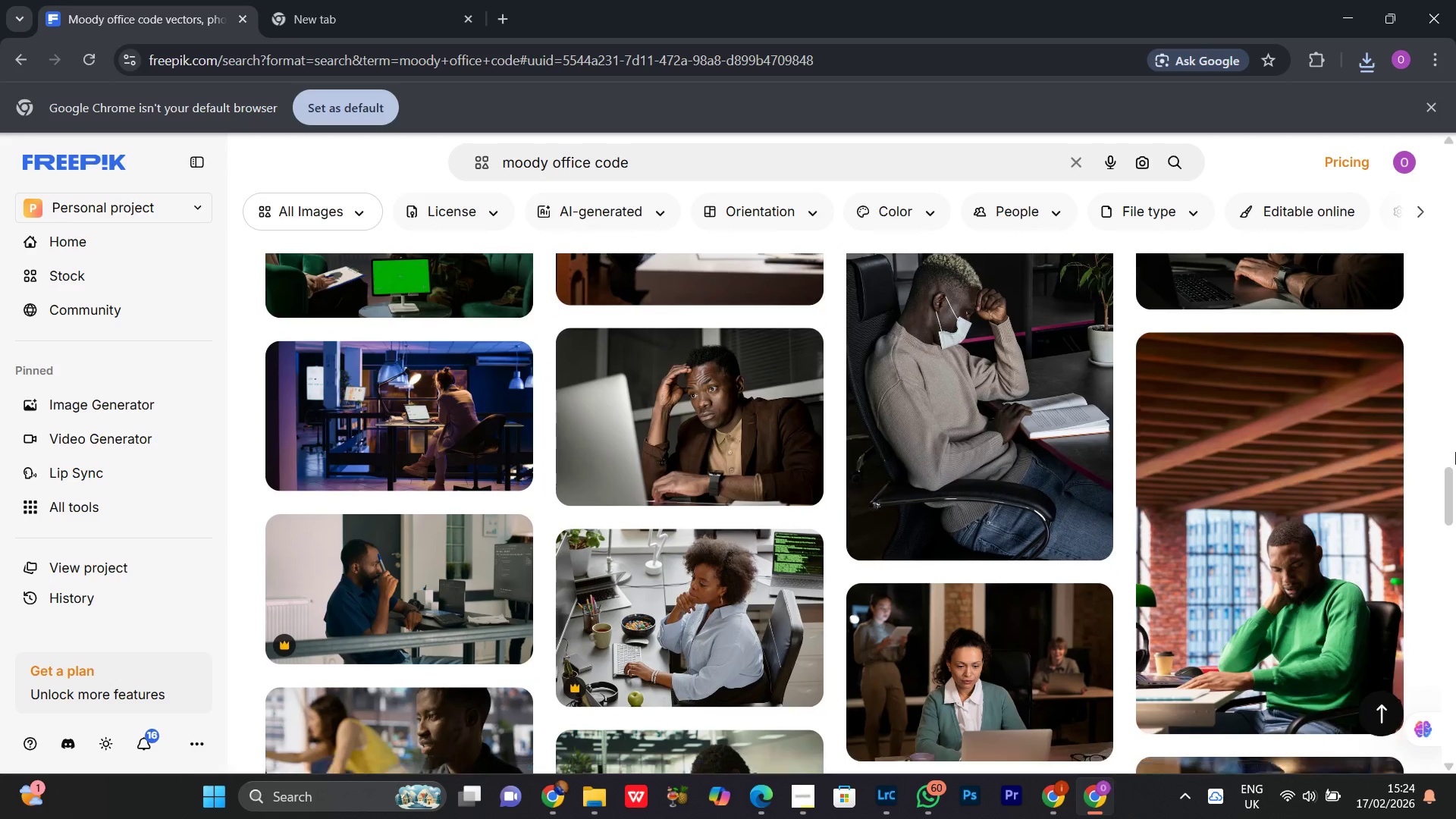 
scroll: coordinate [1455, 452], scroll_direction: none, amount: 0.0
 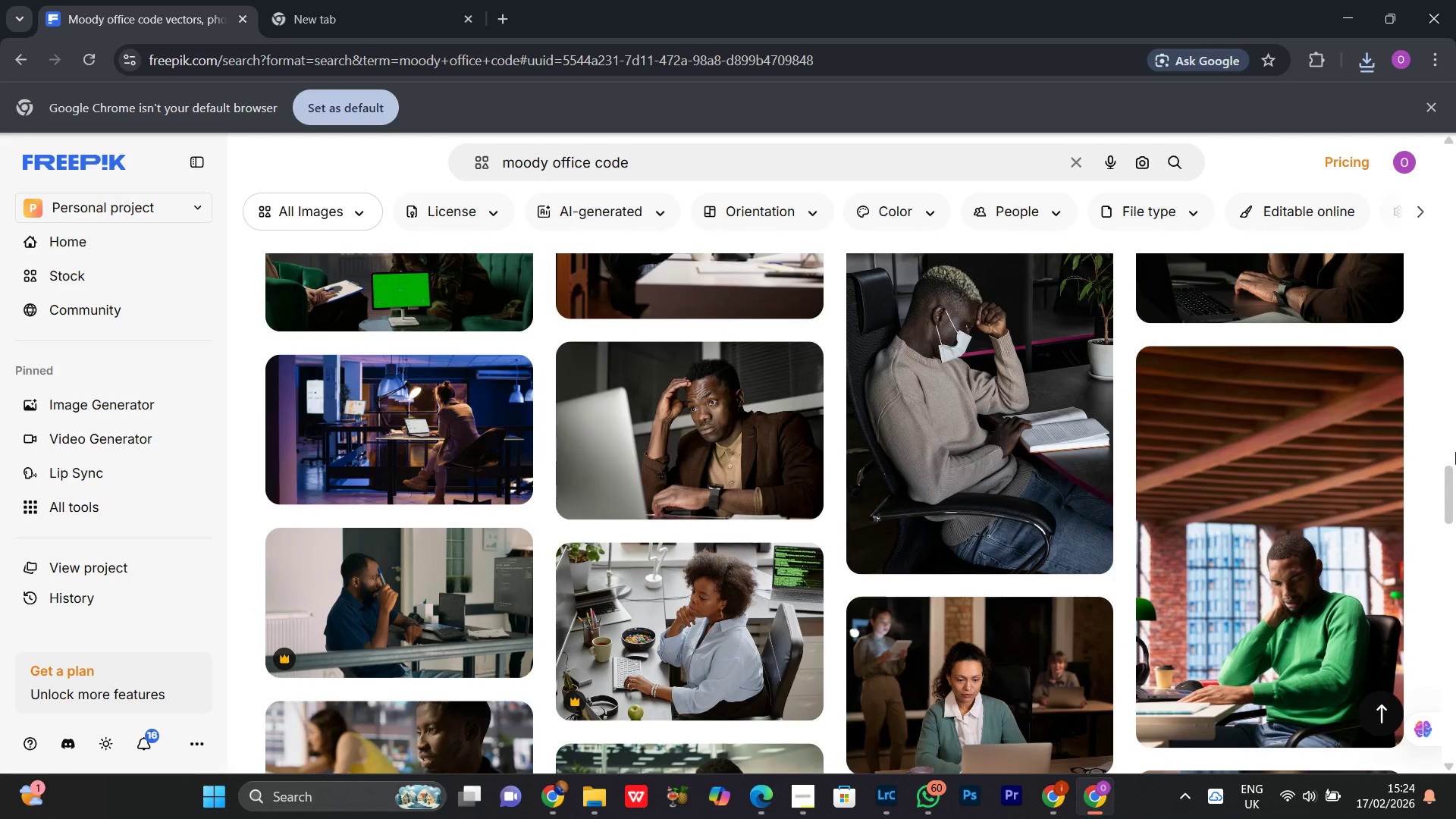 
scroll: coordinate [1455, 452], scroll_direction: down, amount: 5.0
 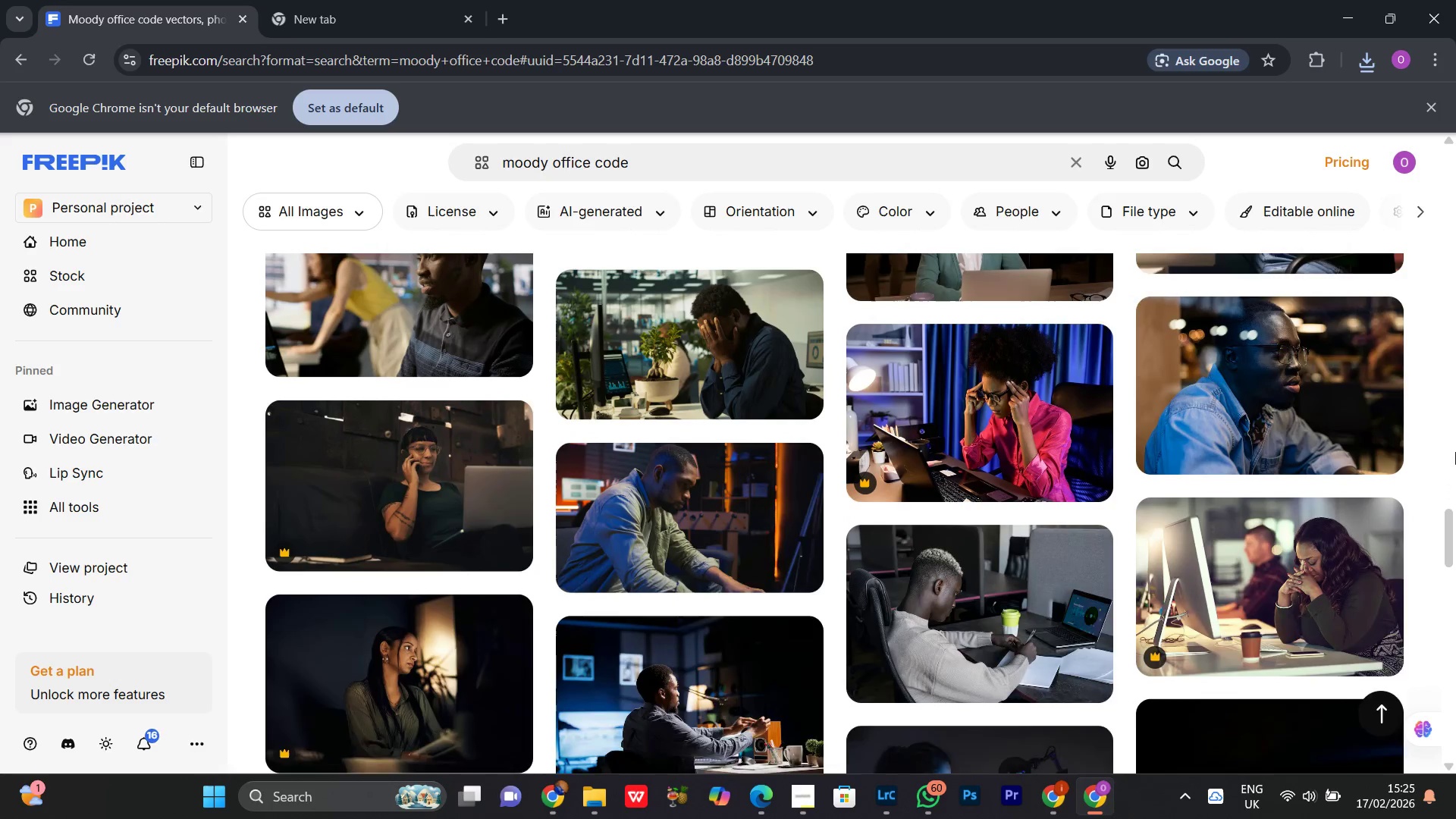 
scroll: coordinate [1455, 452], scroll_direction: up, amount: 1.0
 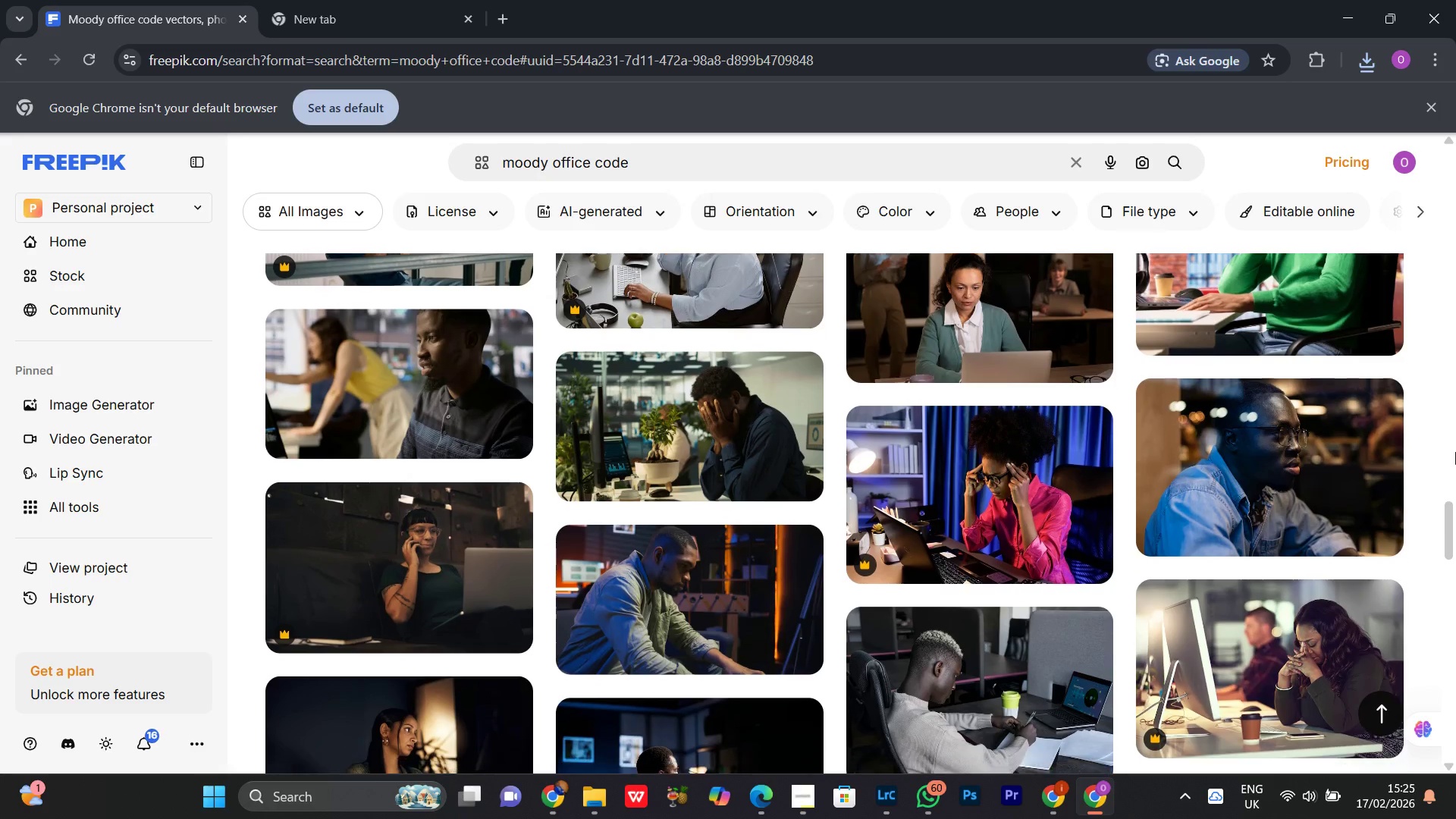 
scroll: coordinate [1455, 452], scroll_direction: down, amount: 1.0
 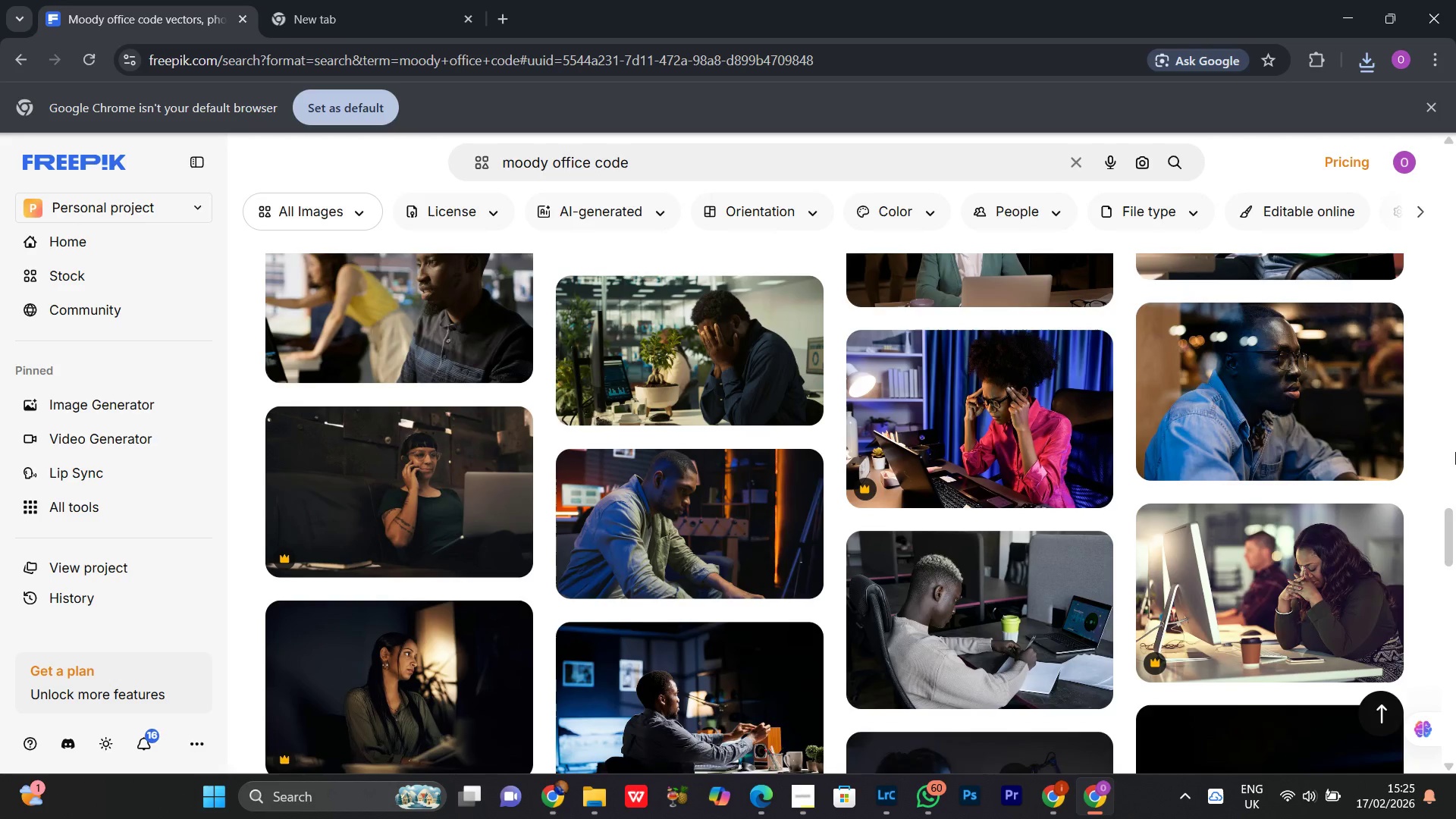 
scroll: coordinate [1455, 452], scroll_direction: up, amount: 1.0
 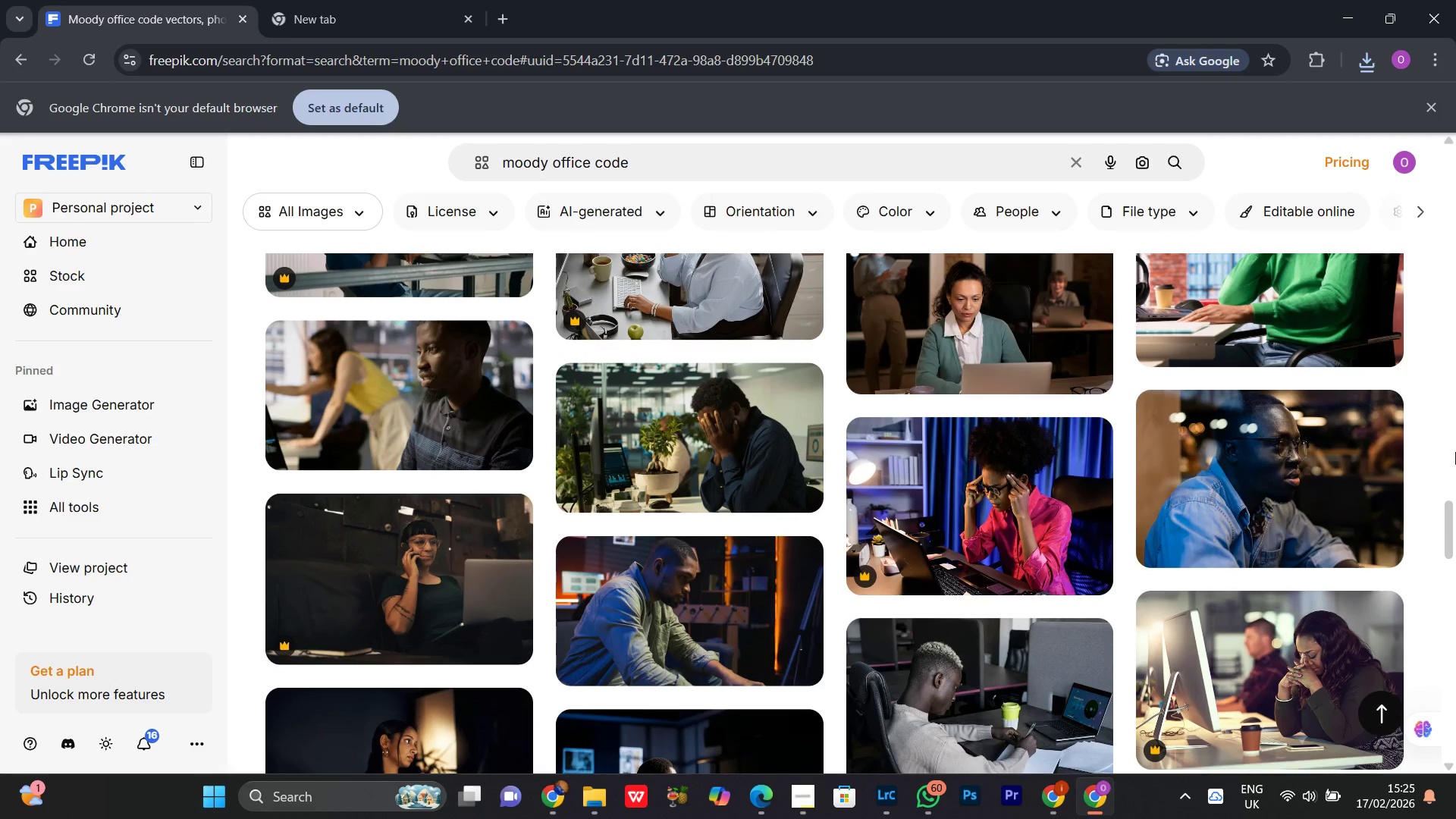 
scroll: coordinate [1455, 452], scroll_direction: none, amount: 0.0
 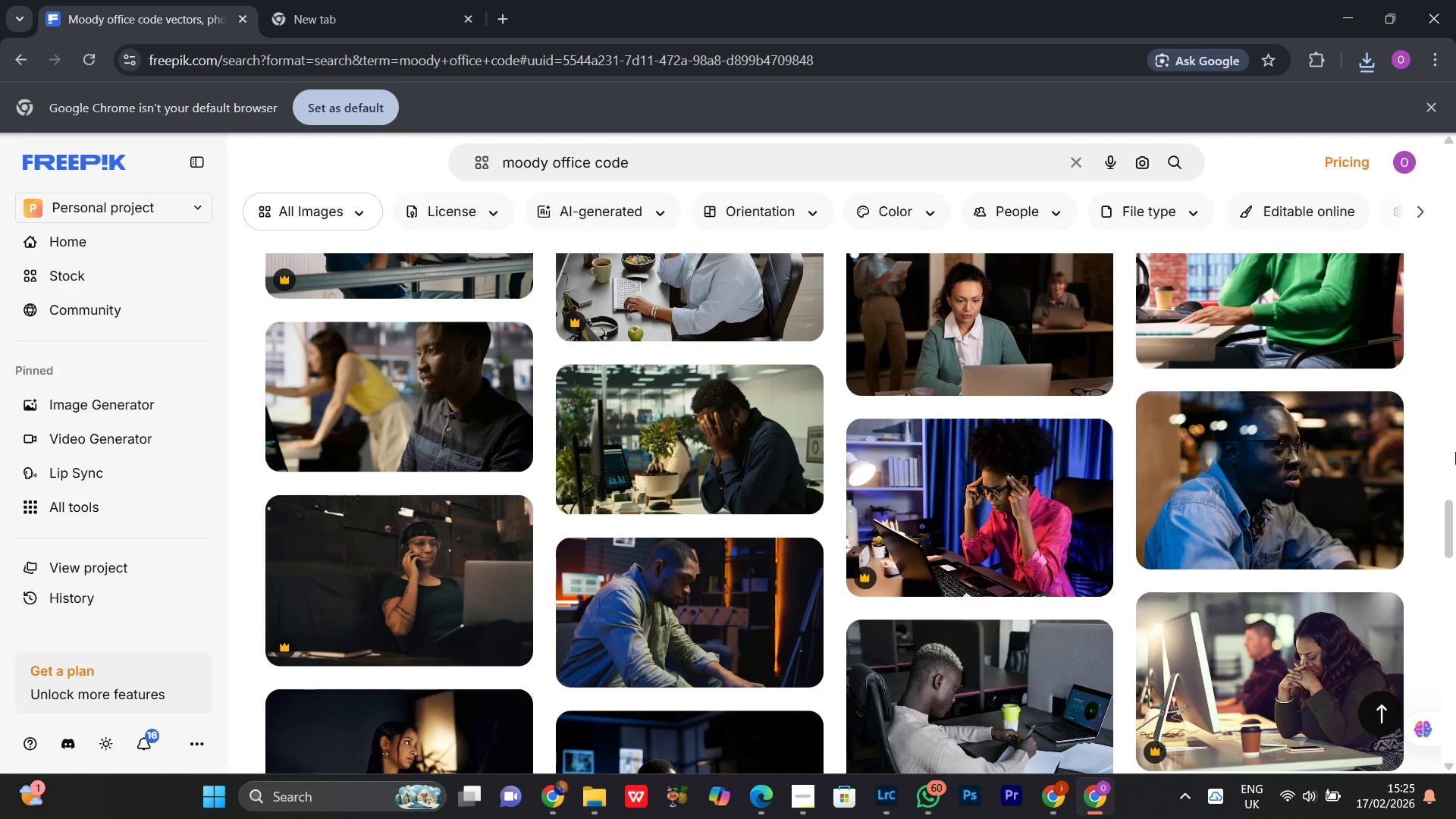 
scroll: coordinate [1455, 452], scroll_direction: down, amount: 1.0
 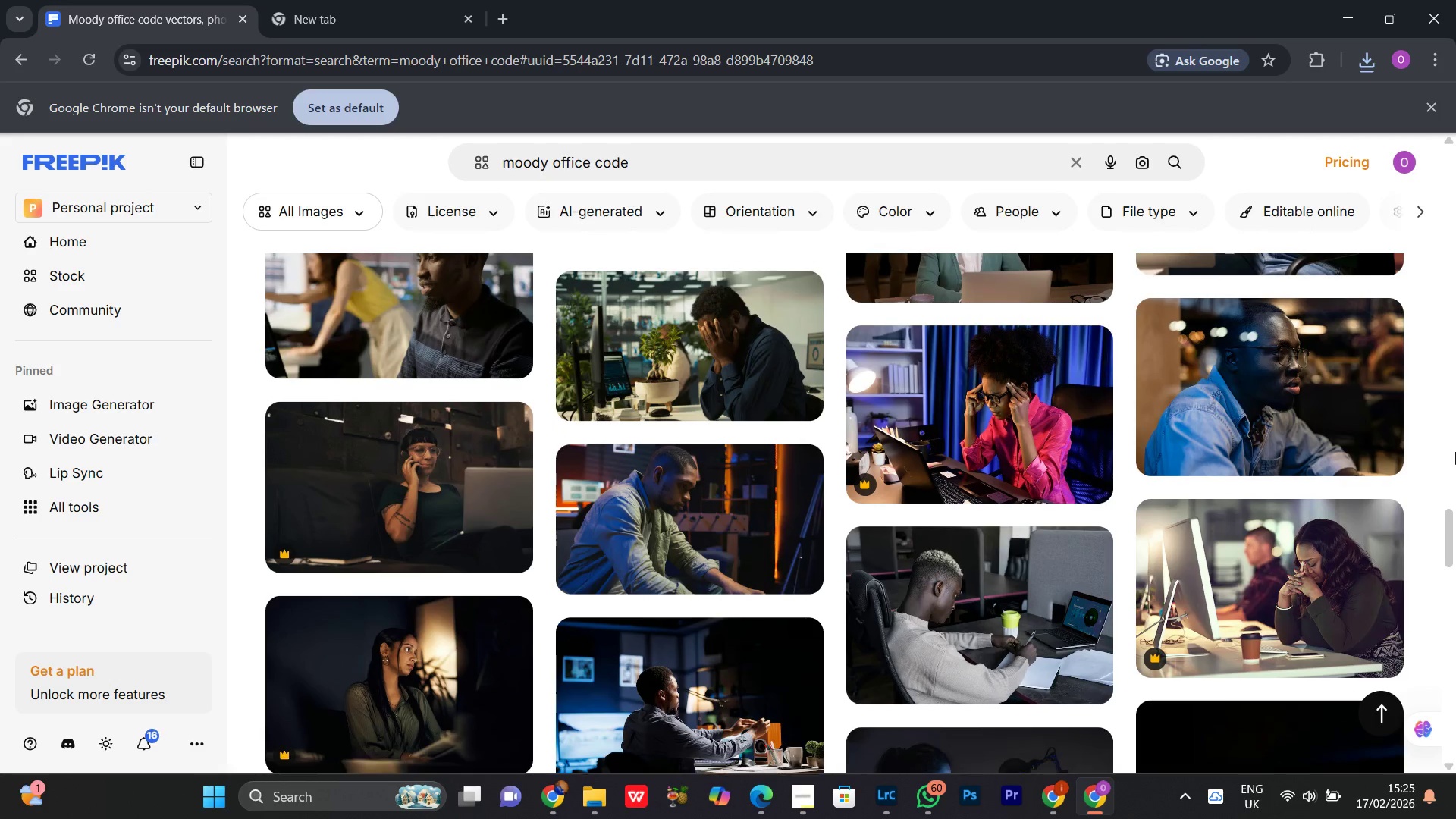 
scroll: coordinate [1455, 452], scroll_direction: up, amount: 1.0
 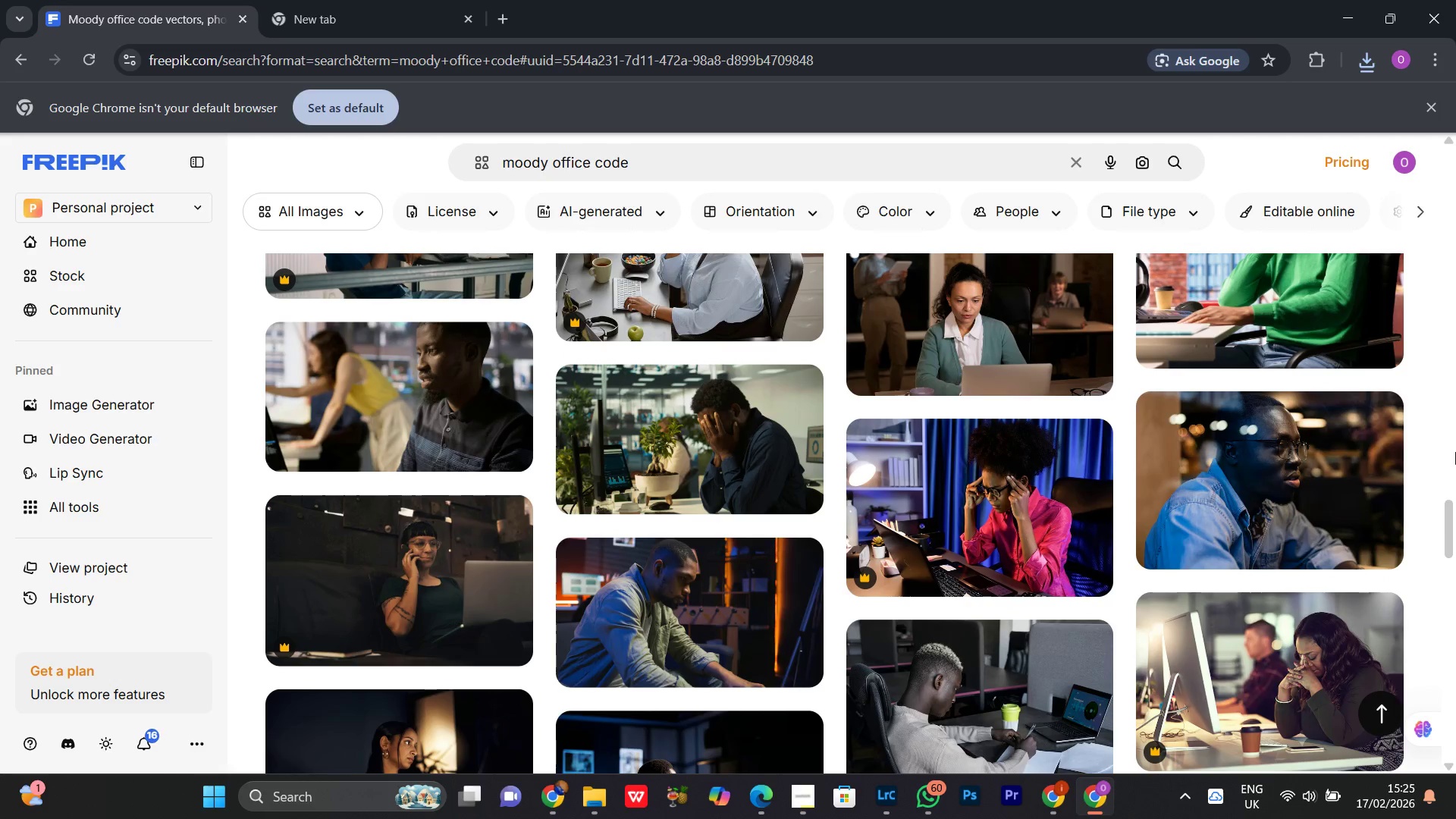 
scroll: coordinate [1455, 452], scroll_direction: down, amount: 1.0
 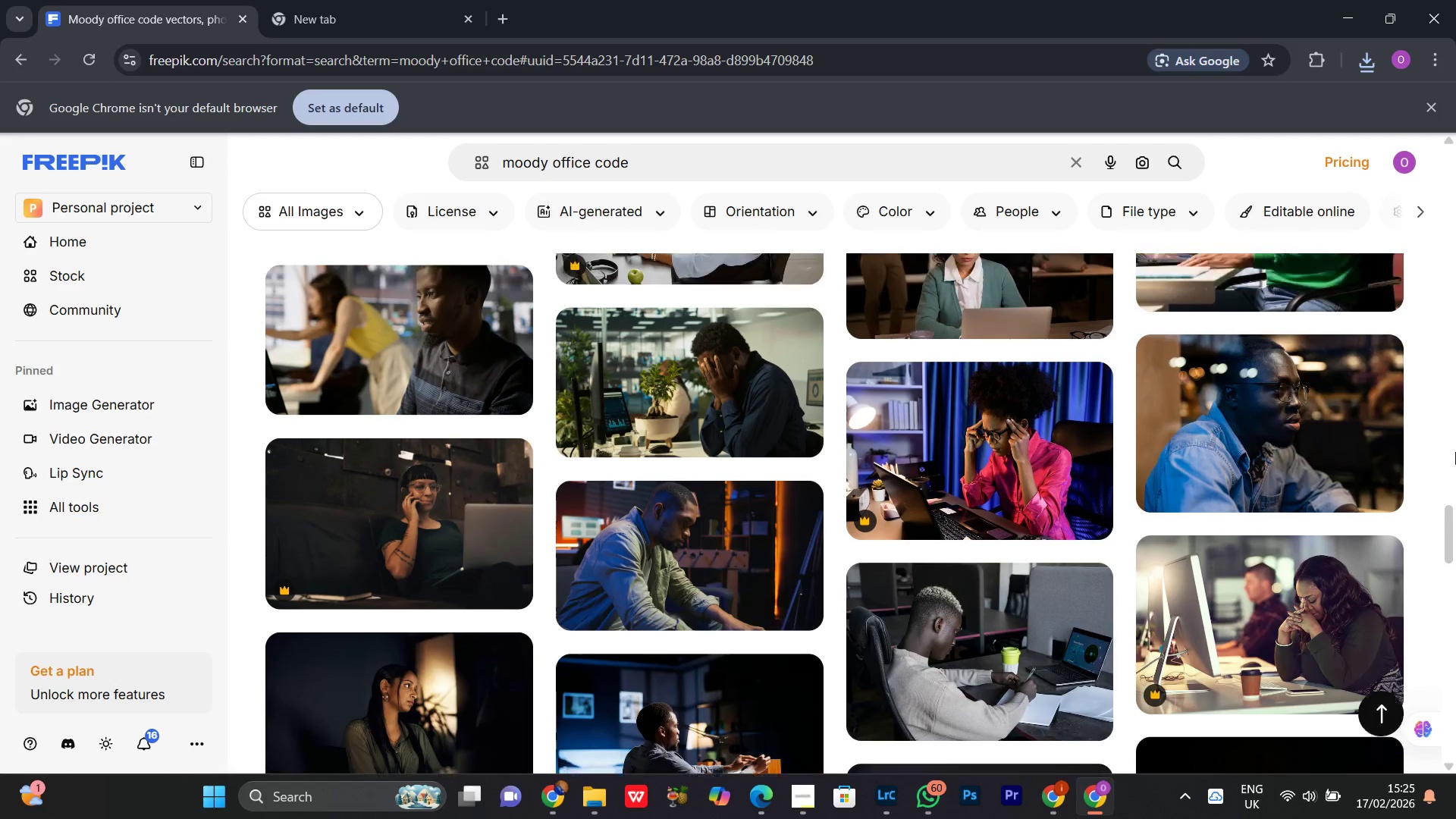 
scroll: coordinate [1455, 452], scroll_direction: up, amount: 1.0
 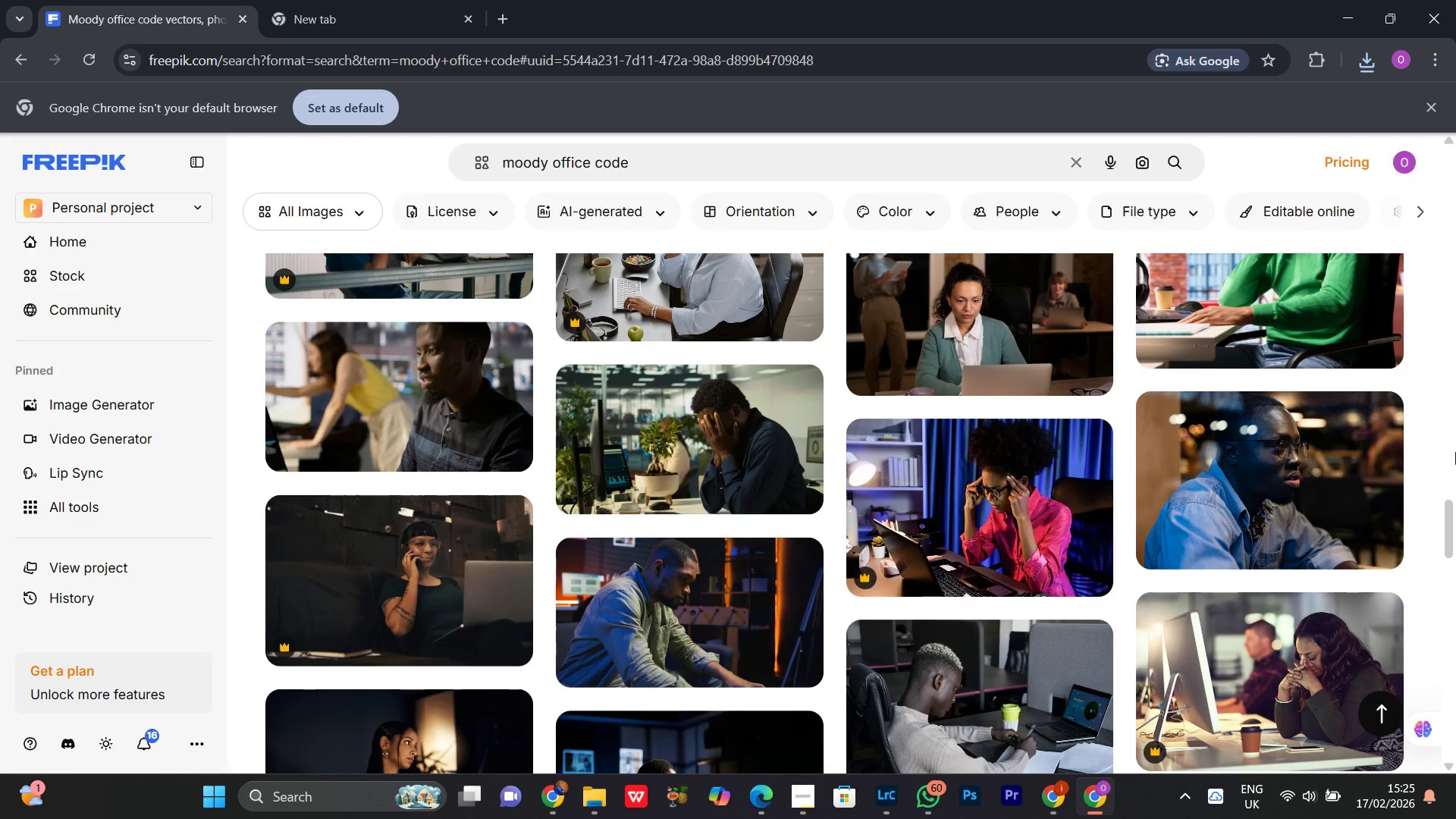 
scroll: coordinate [1455, 452], scroll_direction: down, amount: 2.0
 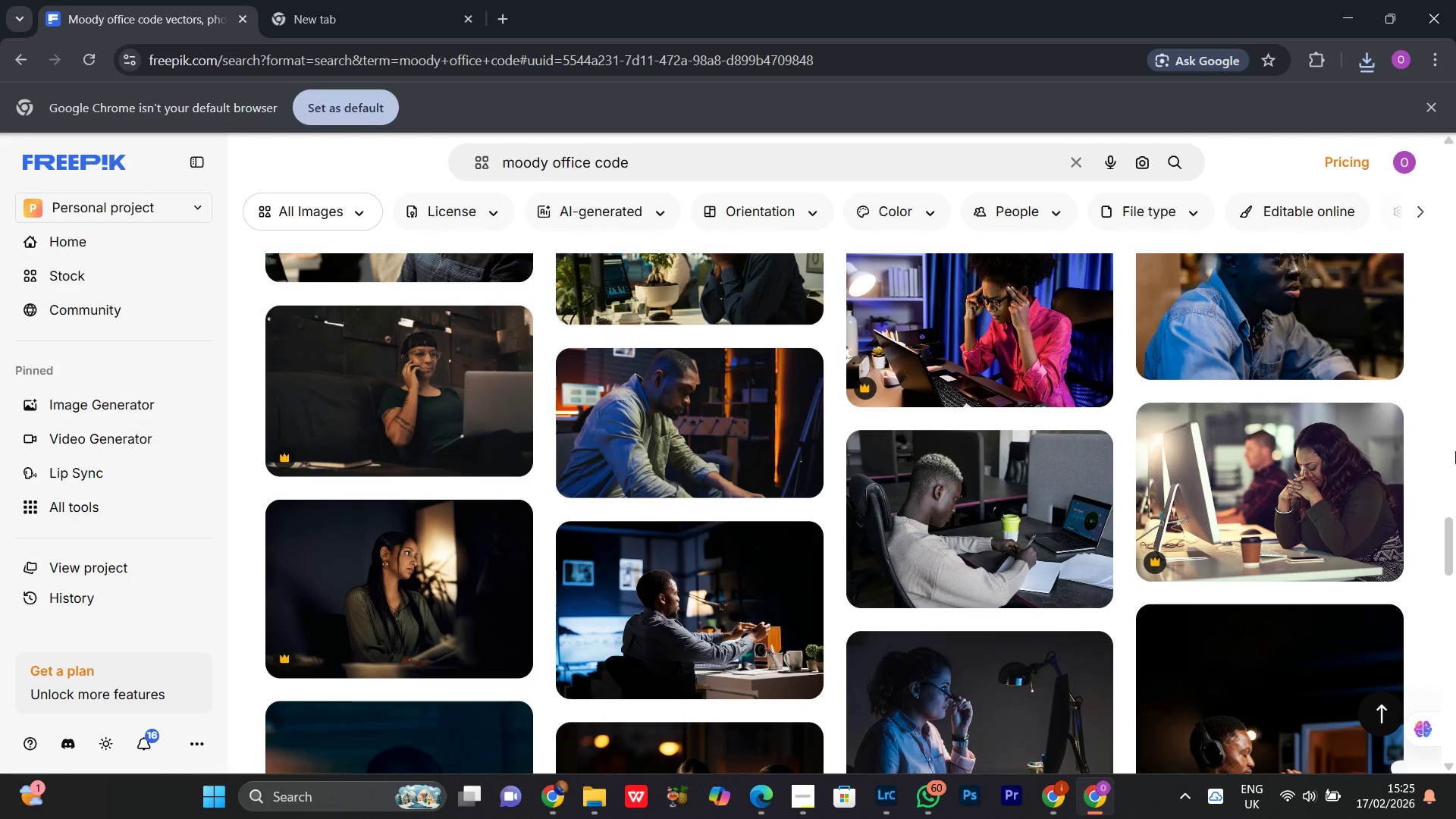 
wait(16.48)
 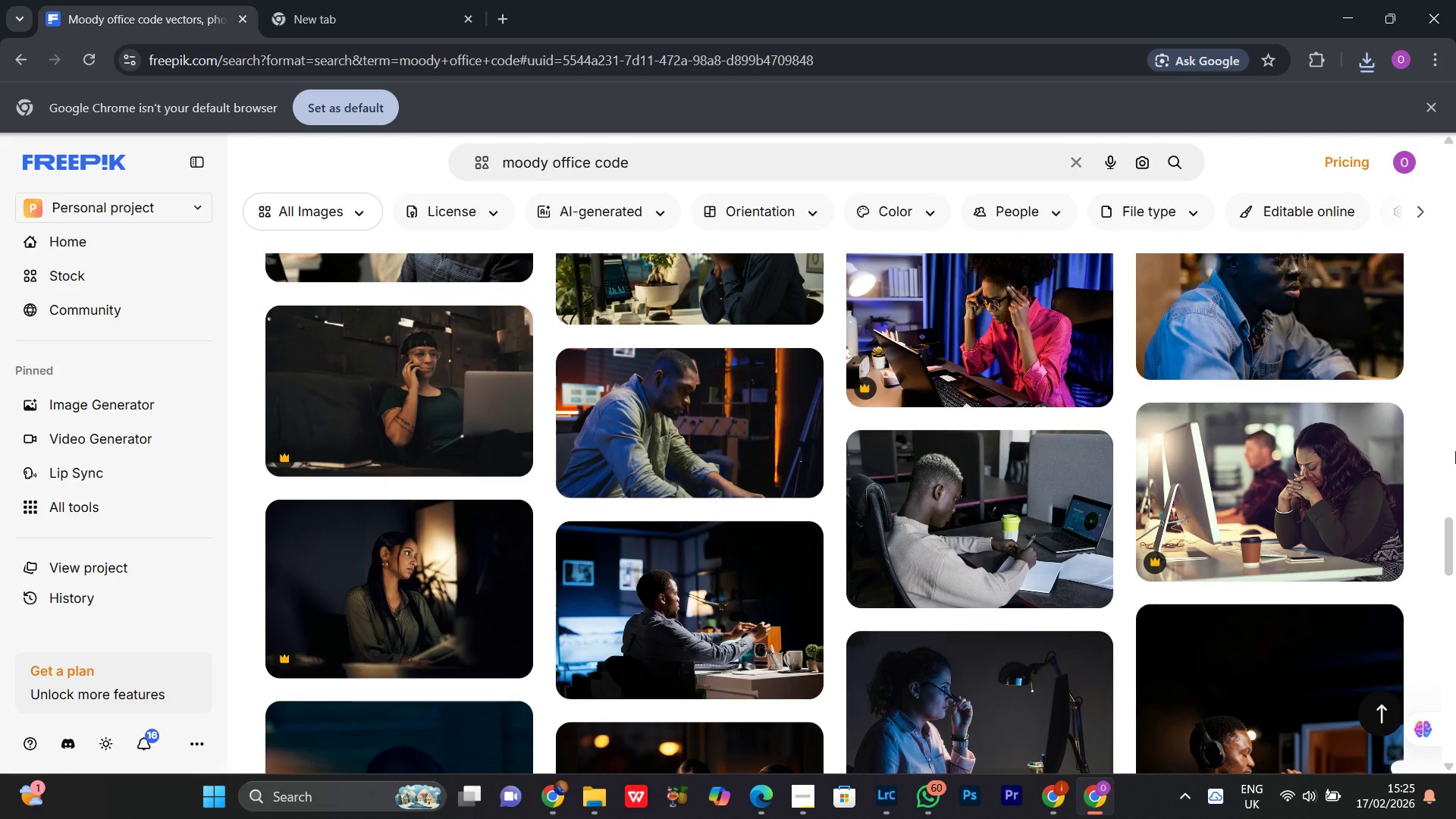 
scroll: coordinate [1448, 526], scroll_direction: down, amount: 1.0
 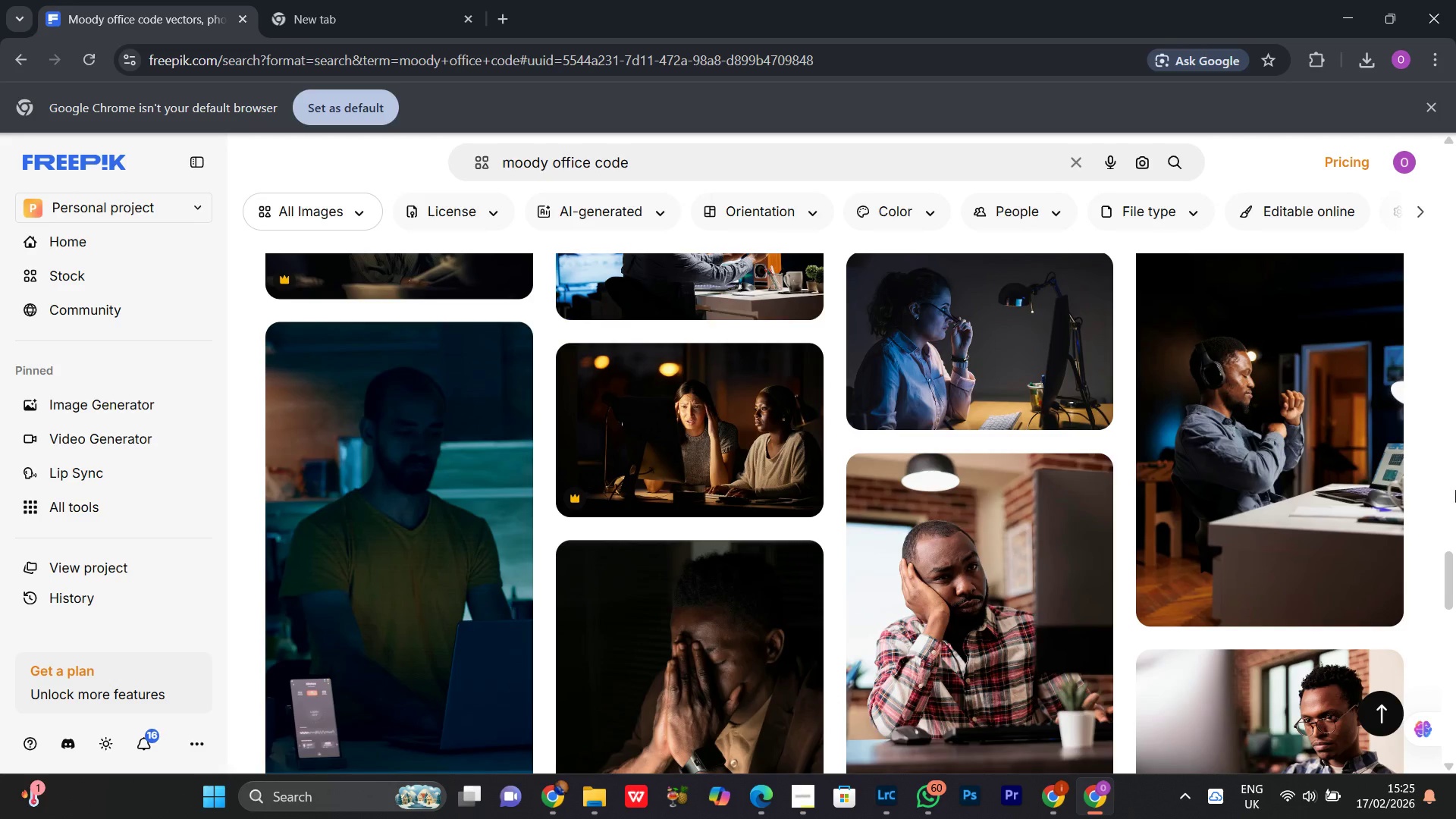 
scroll: coordinate [1451, 422], scroll_direction: up, amount: 4.0
 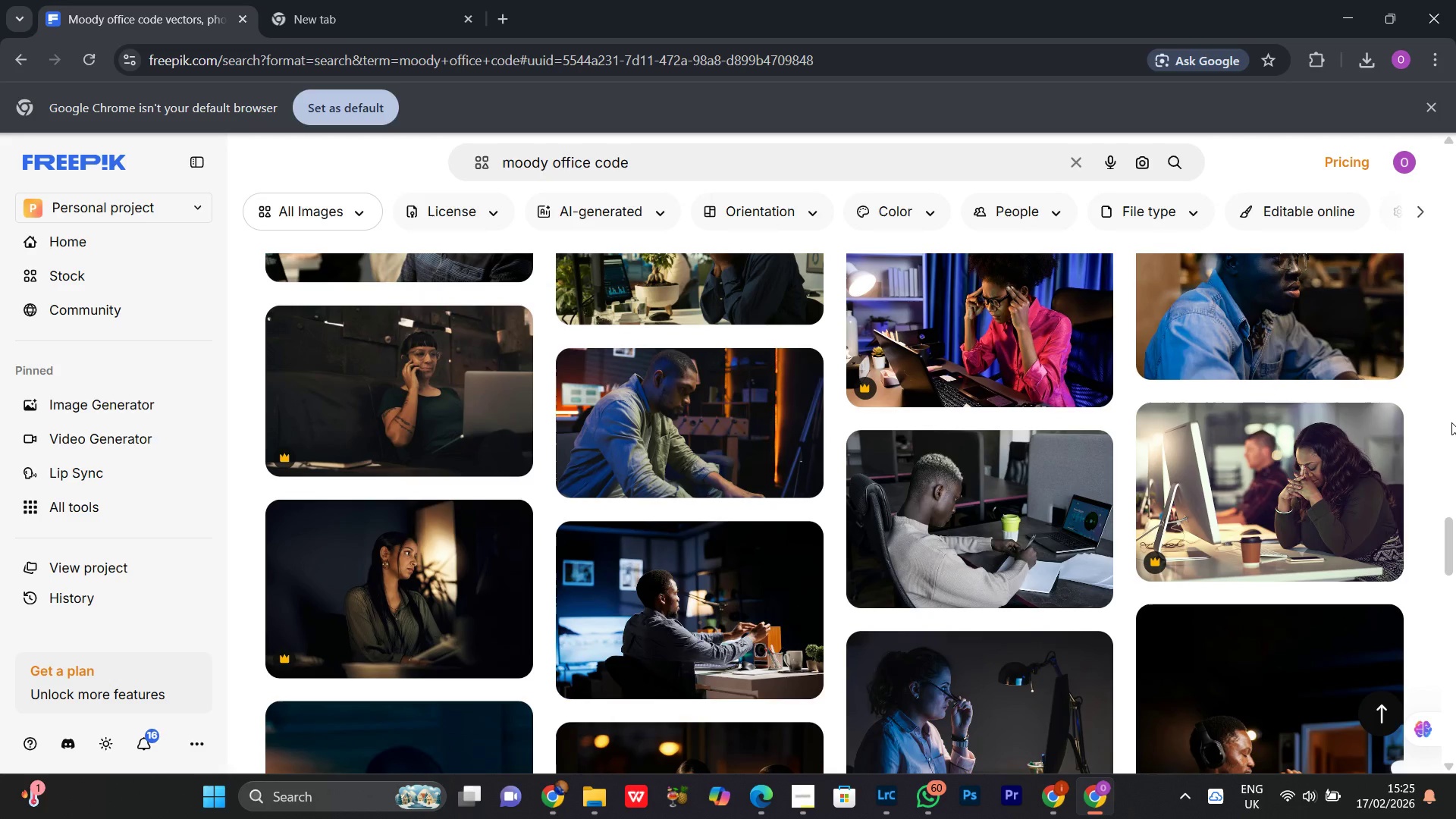 
scroll: coordinate [1451, 422], scroll_direction: down, amount: 9.0
 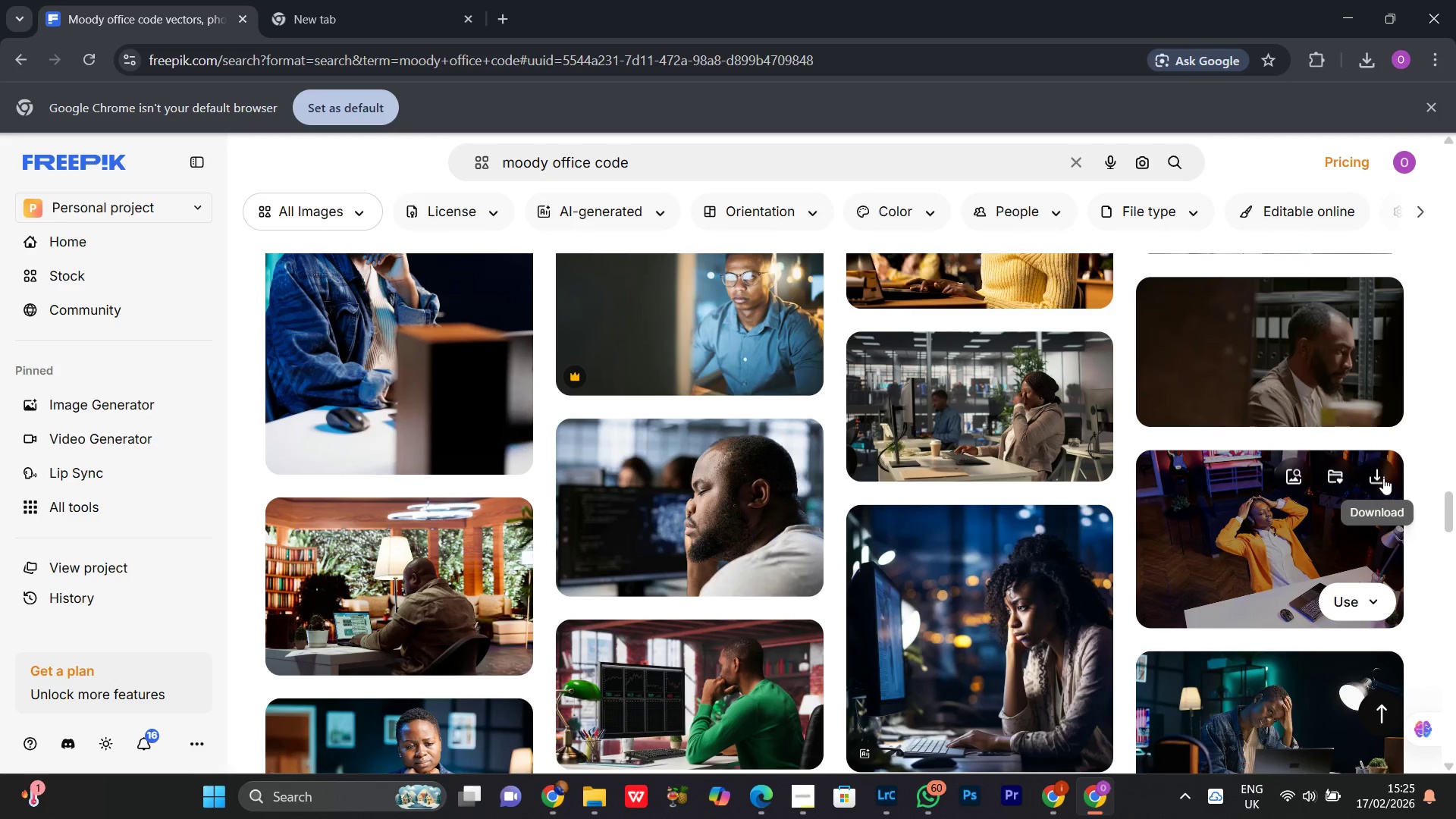 
wait(7.67)
 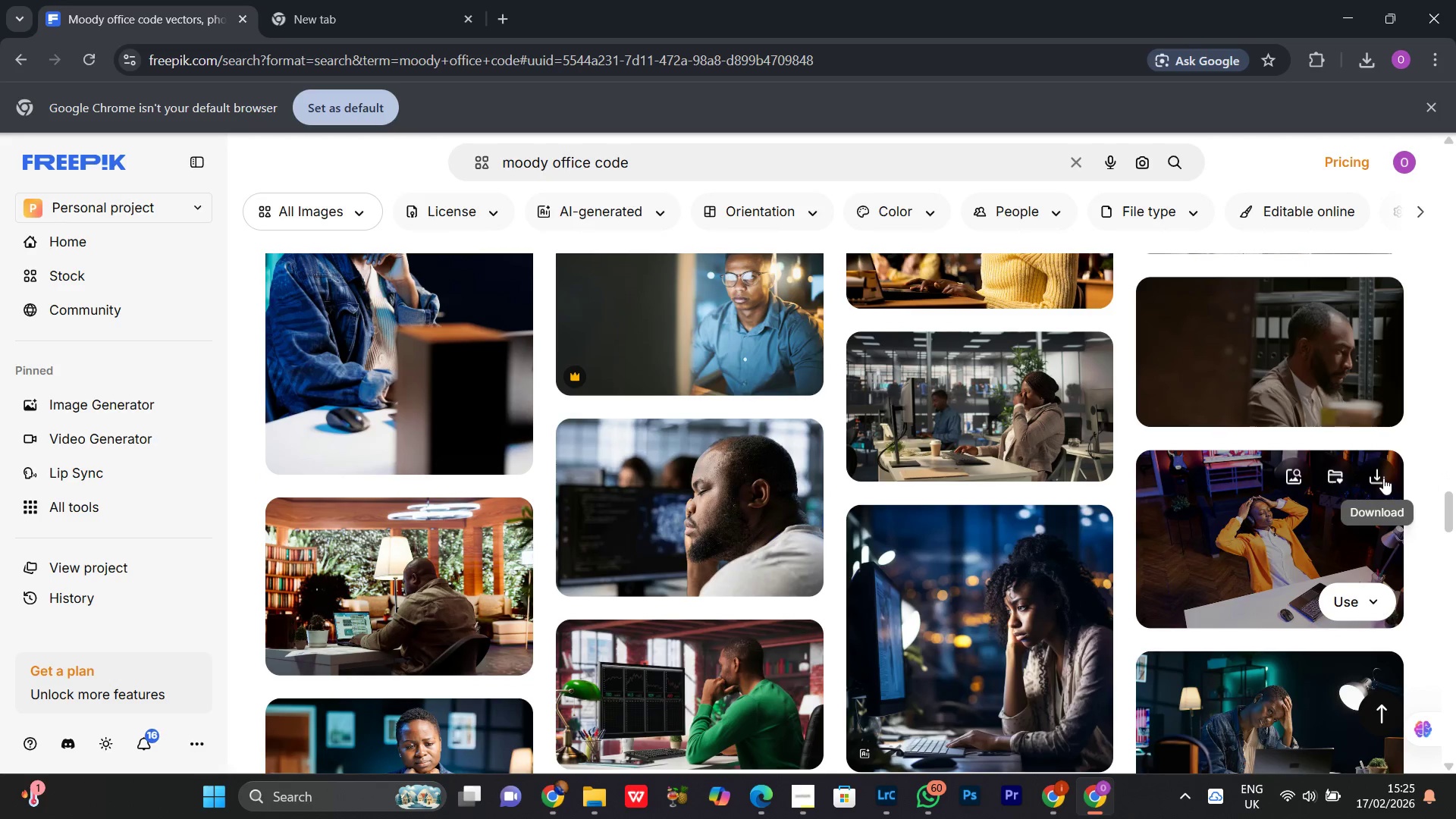 
left_click([651, 164])
 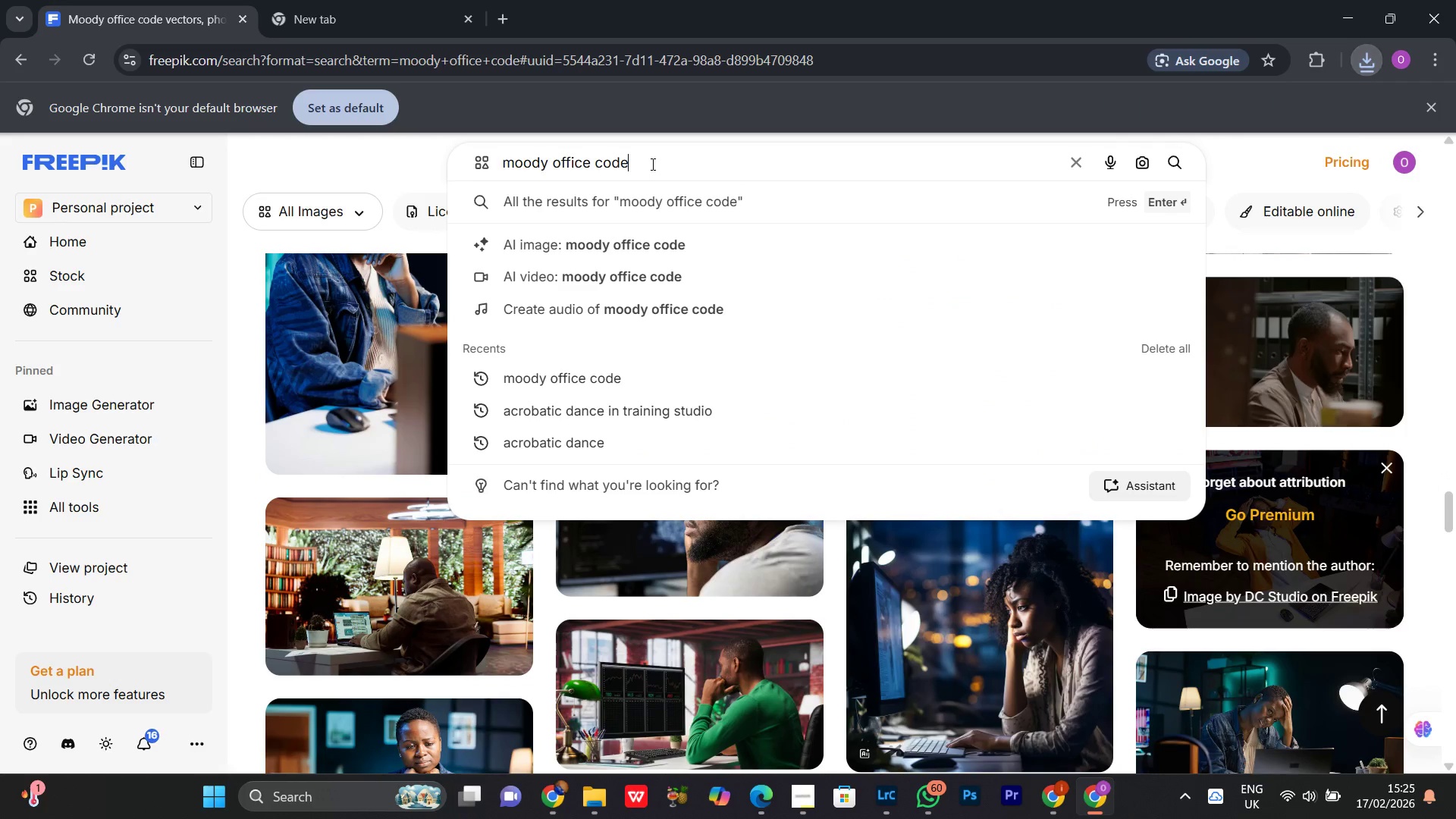 
key(Control+A)
 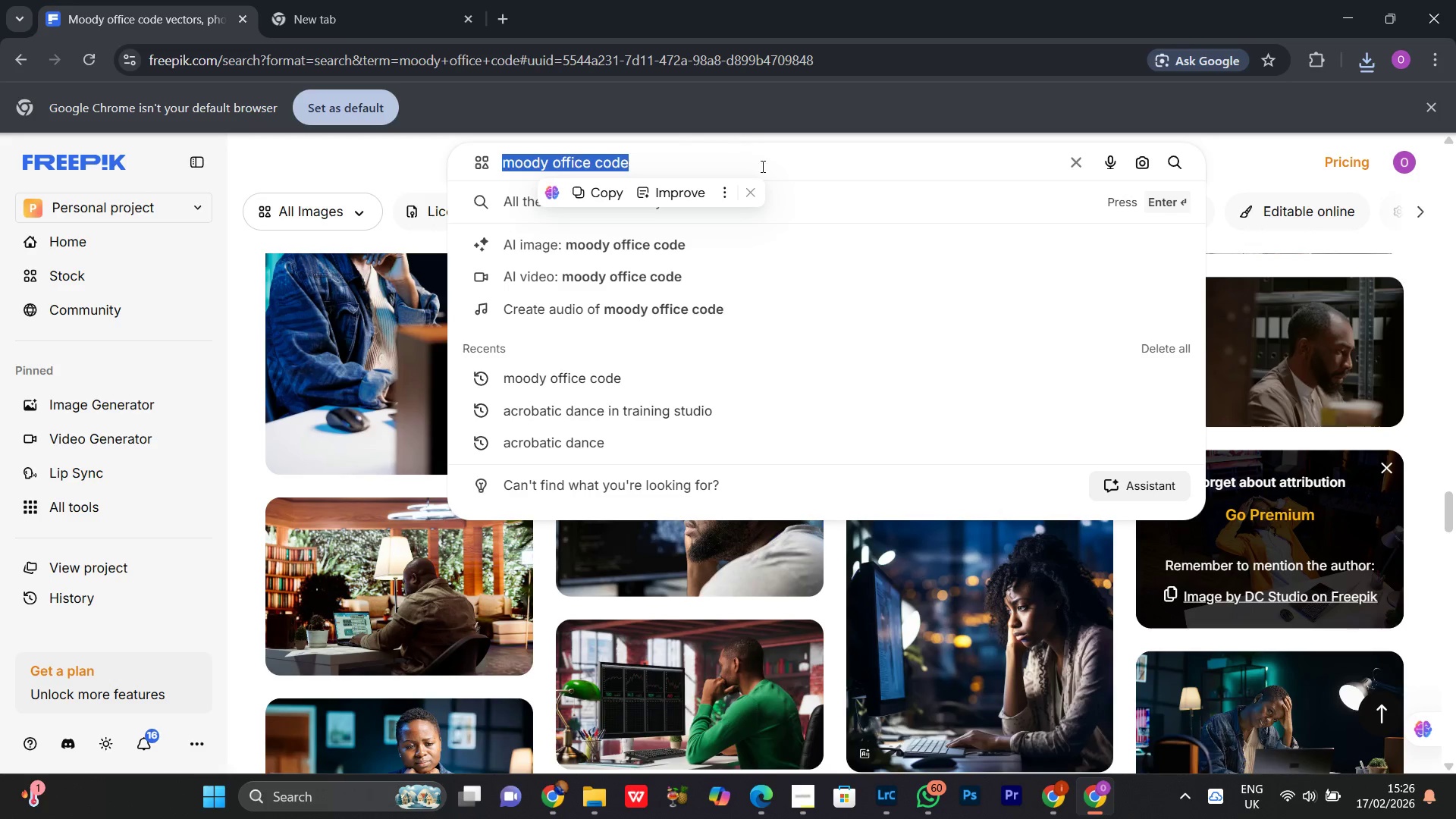 
wait(13.64)
 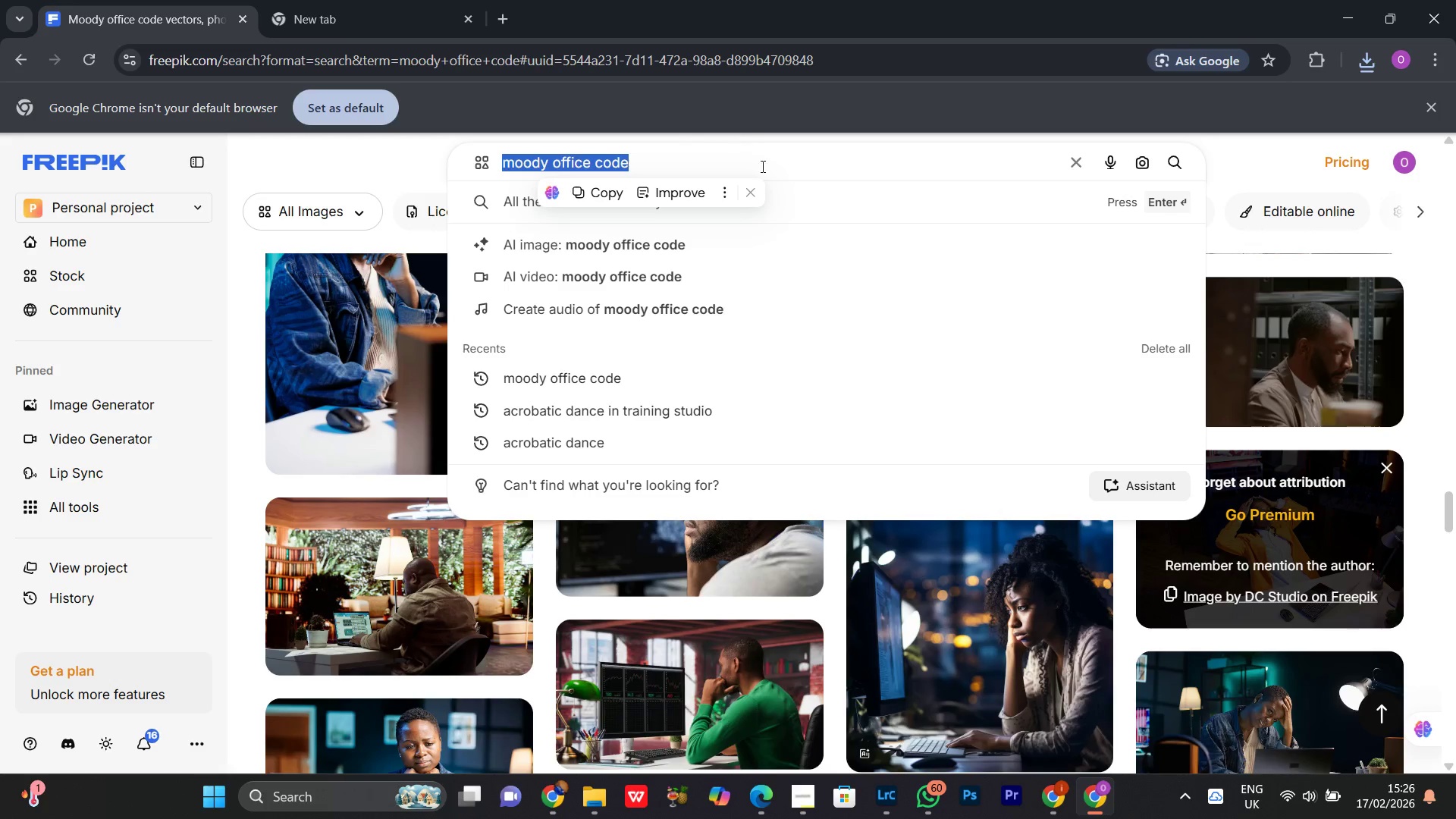 
type(board game)
 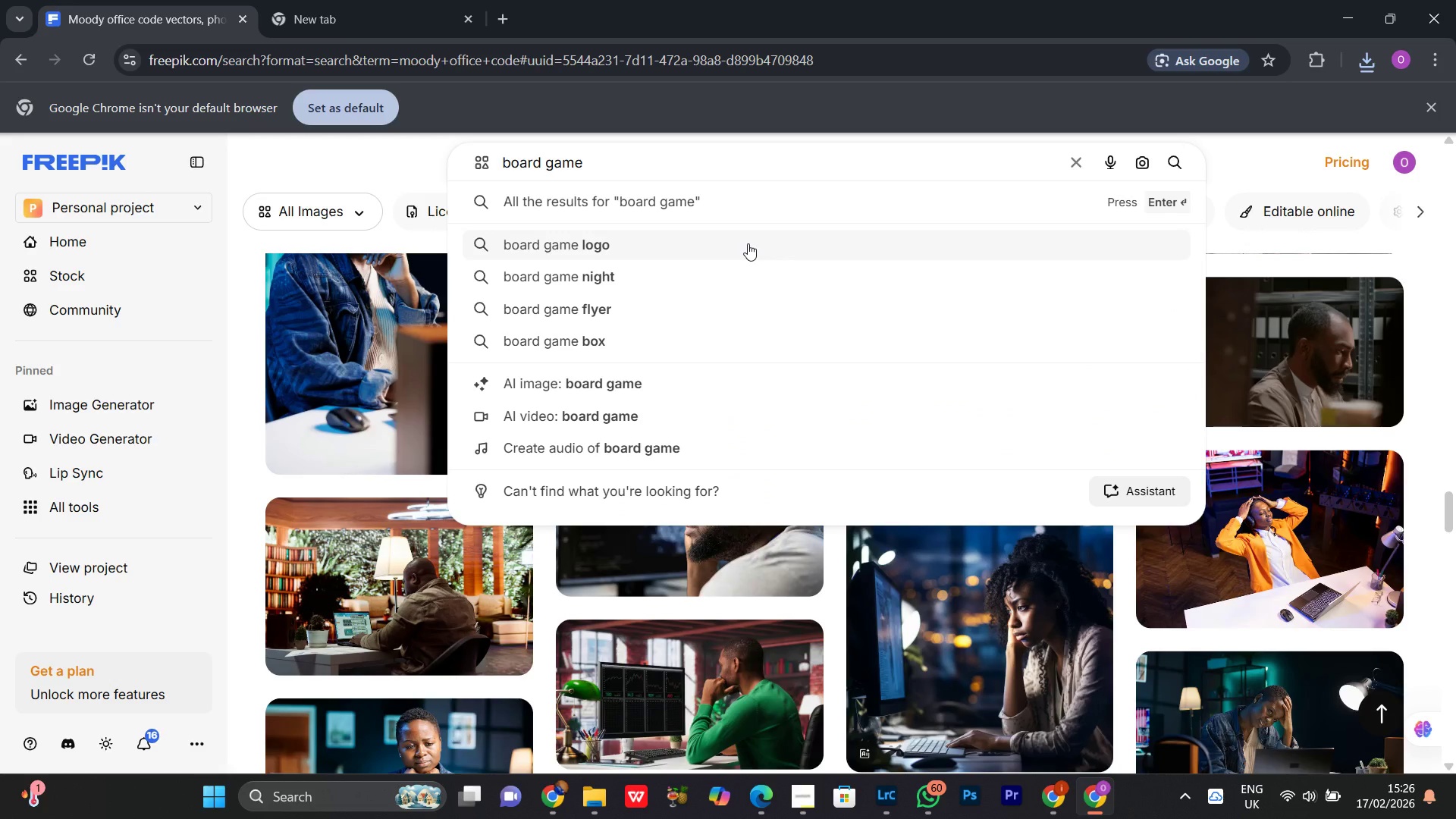 
type( dark table)
 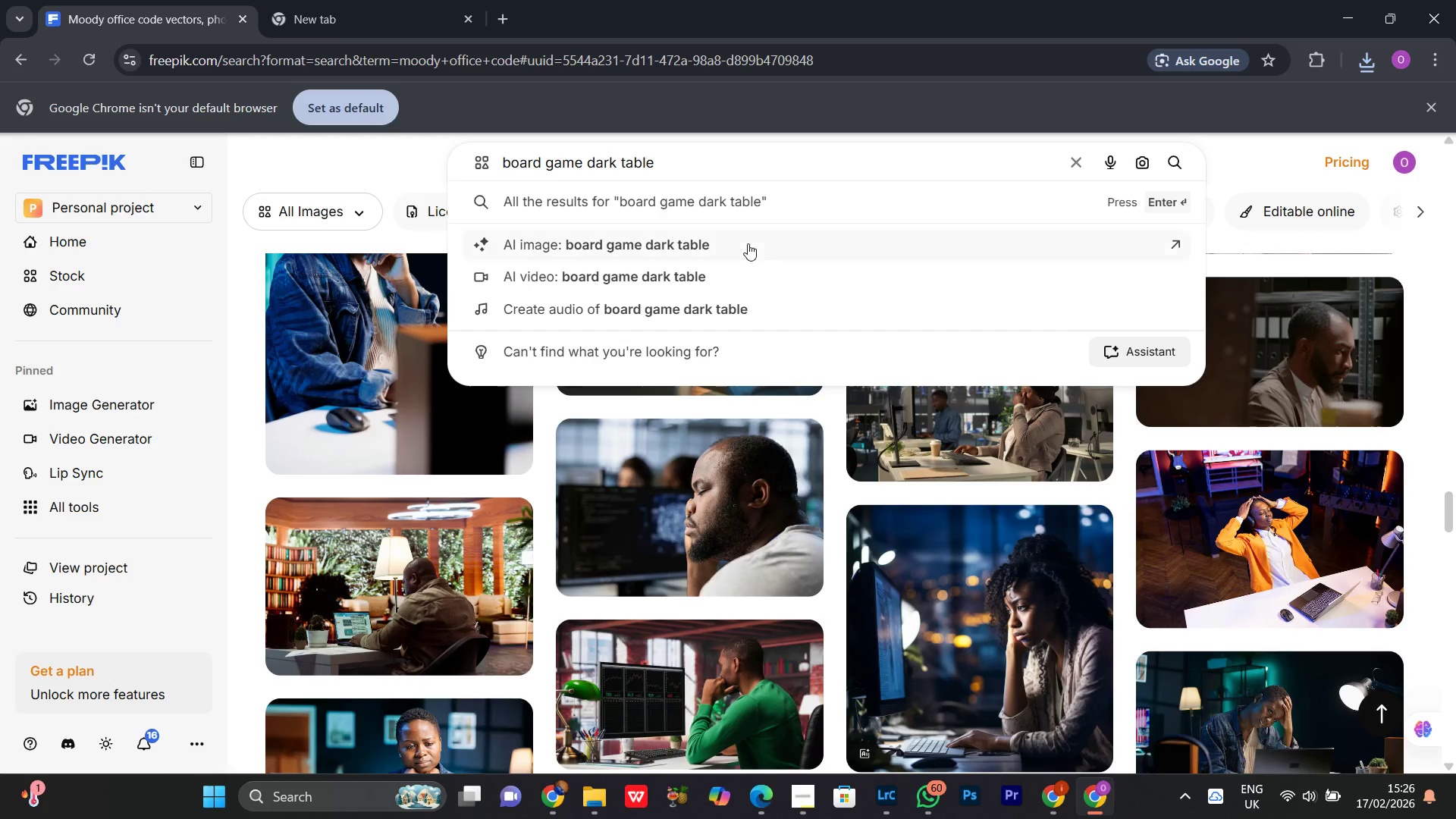 
key(Enter)
 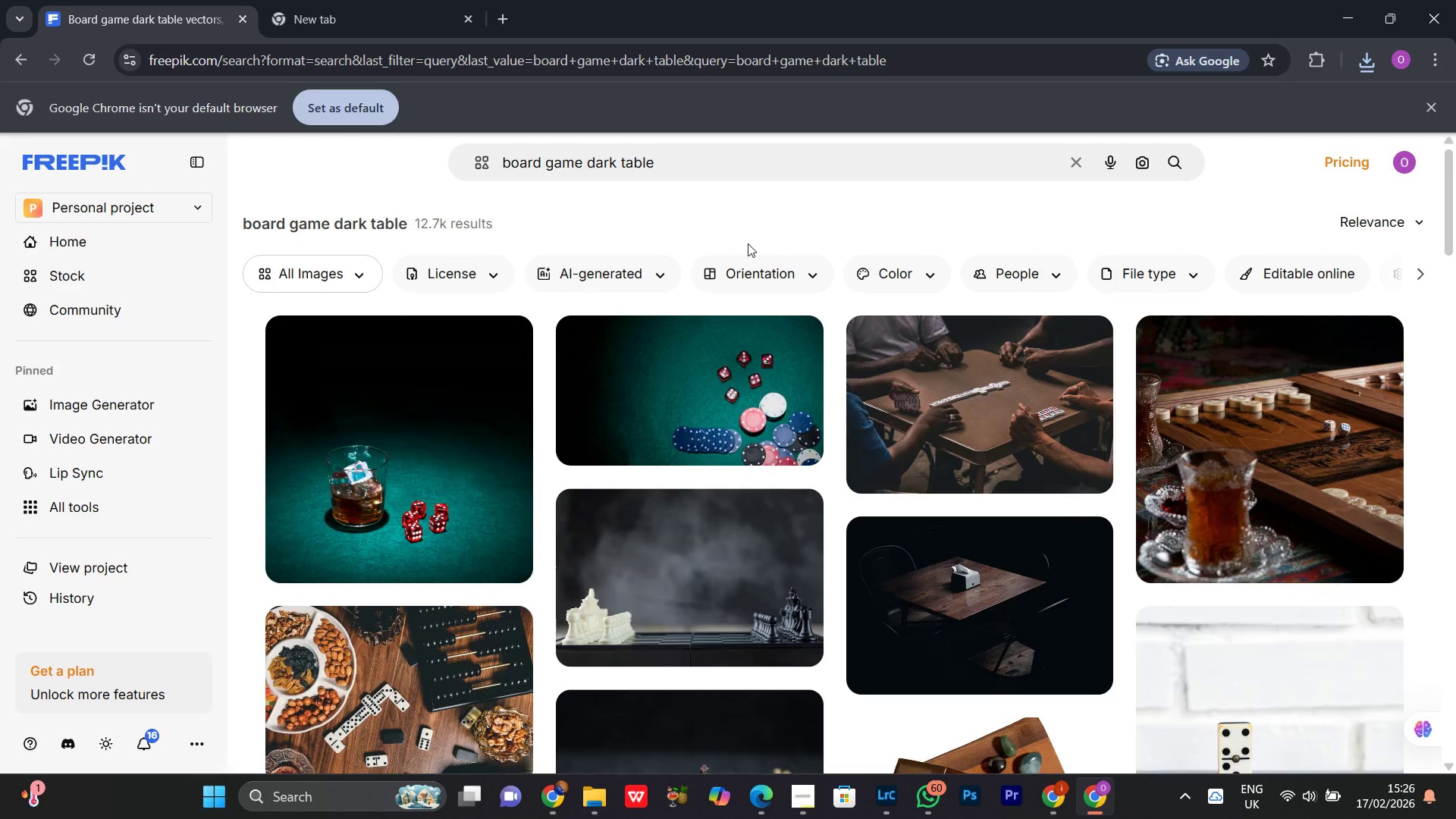 
wait(5.67)
 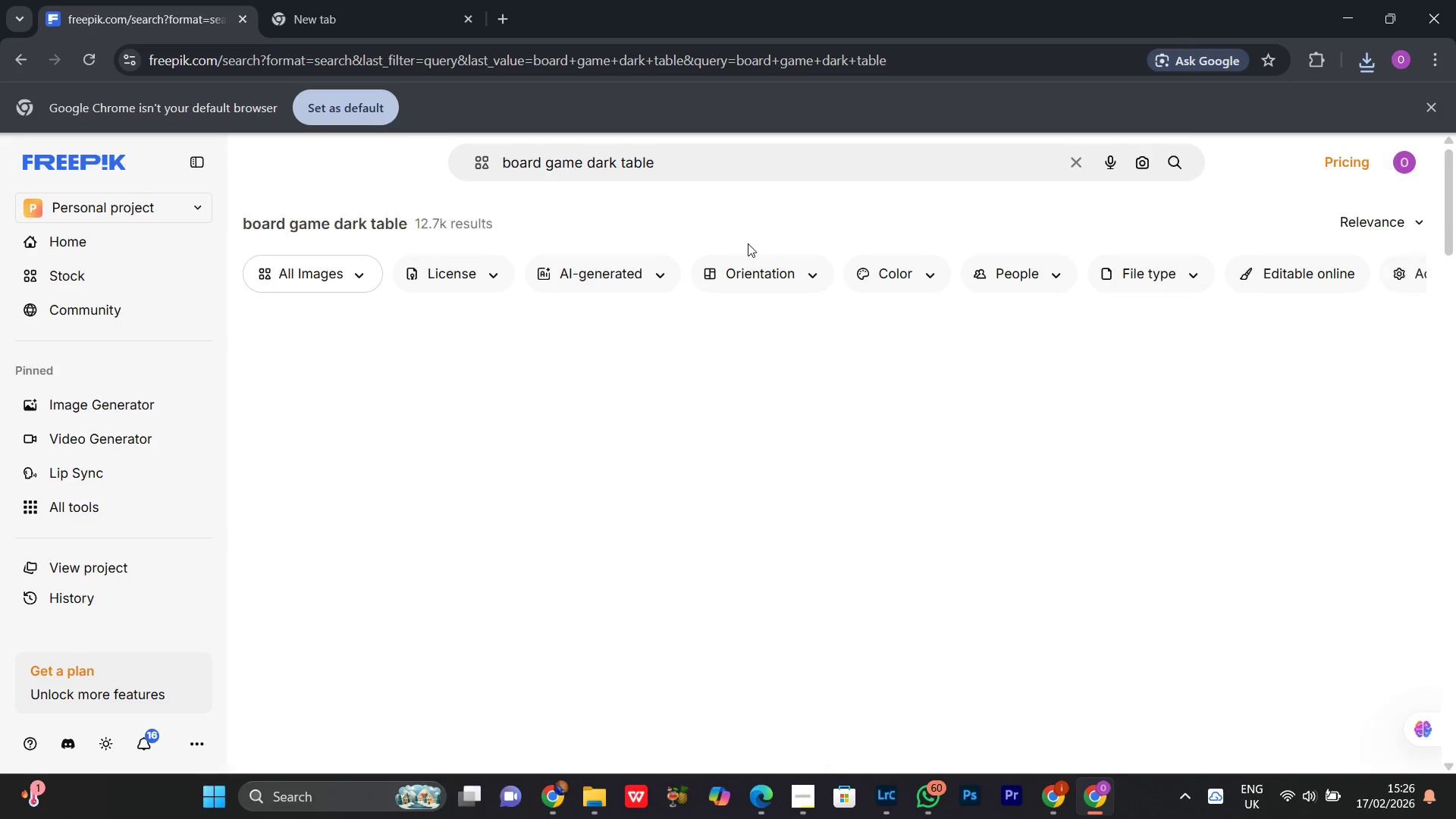 
scroll: coordinate [1394, 564], scroll_direction: down, amount: 8.0
 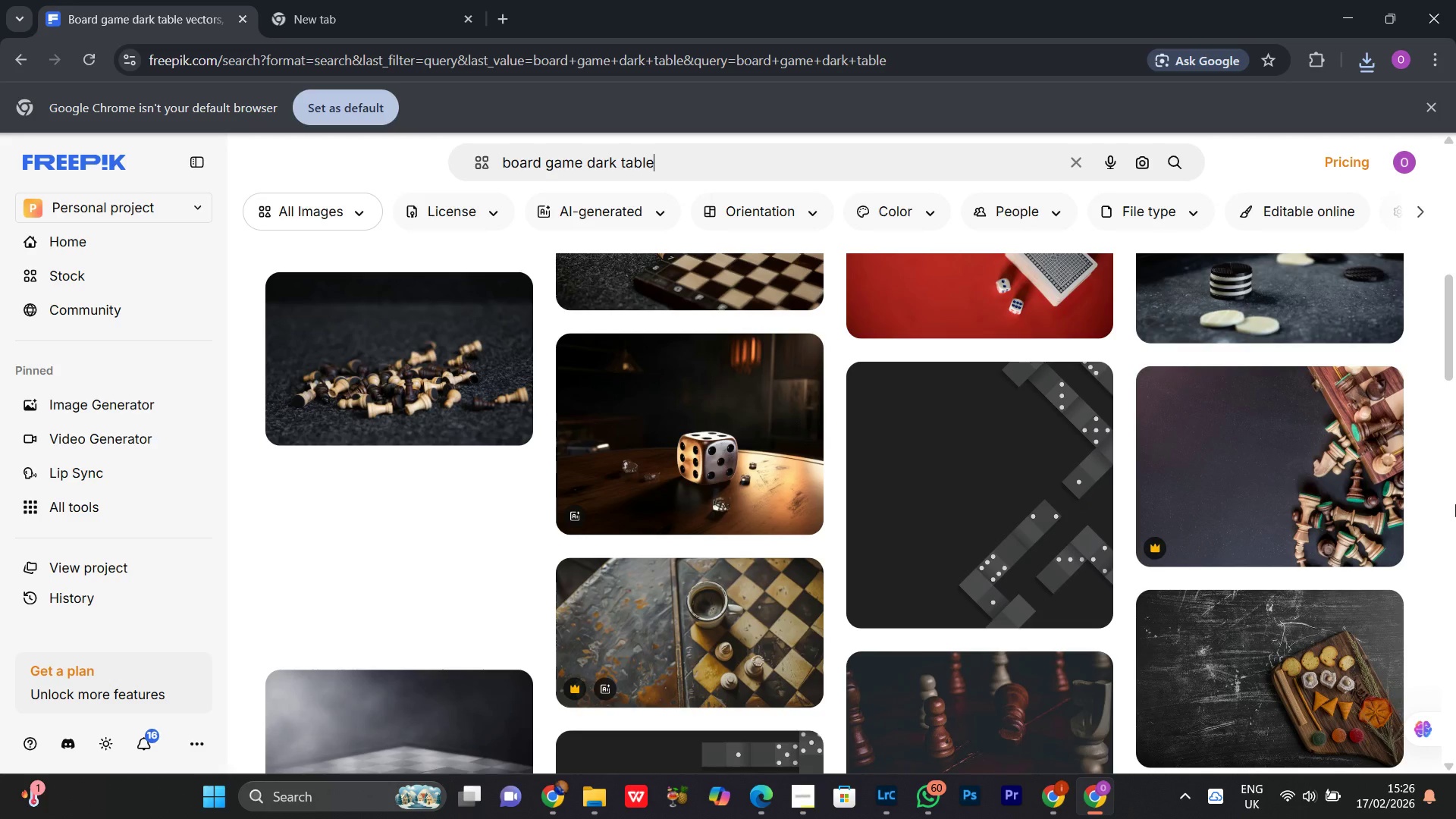 
scroll: coordinate [1455, 504], scroll_direction: up, amount: 6.0
 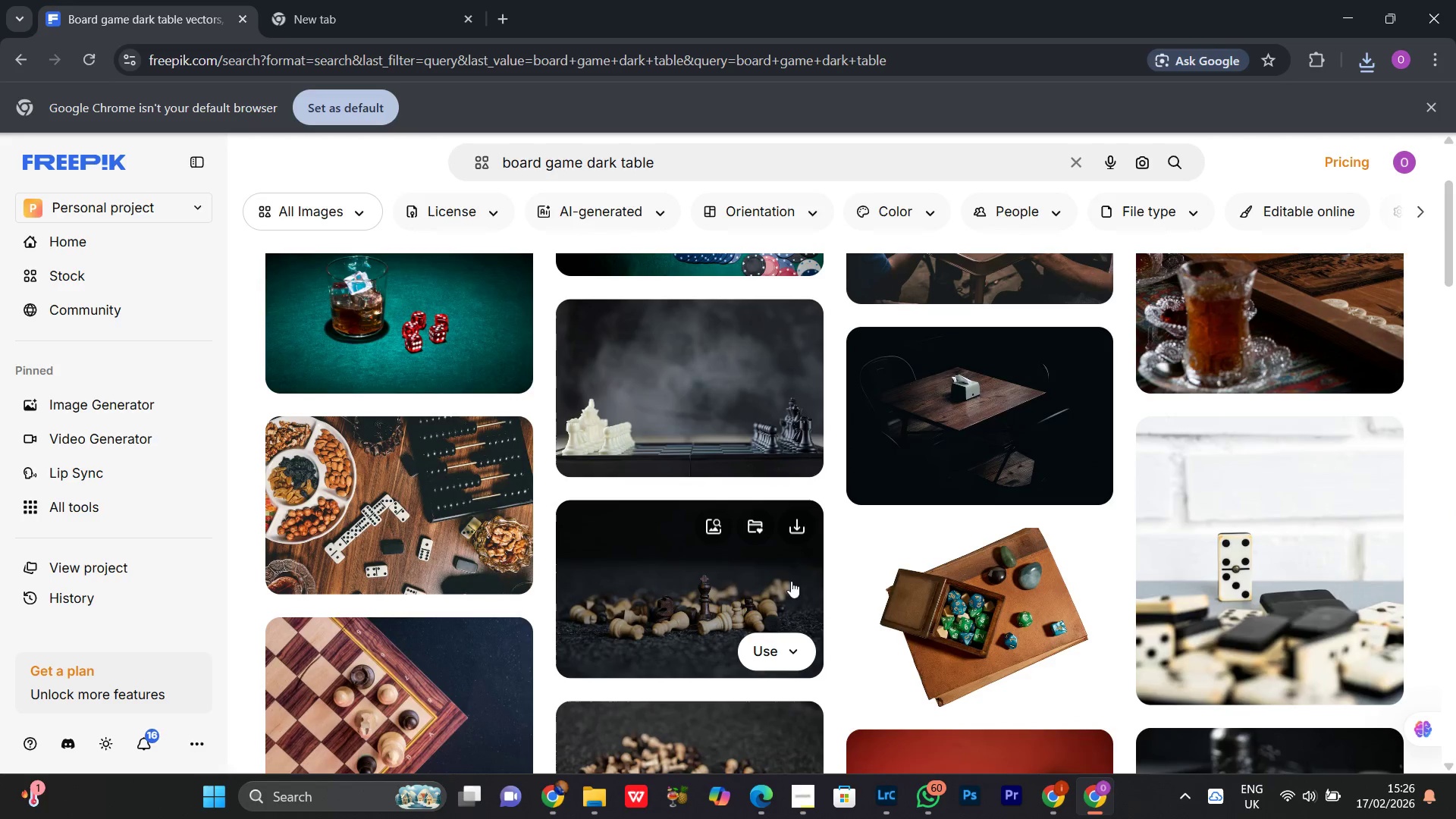 
left_click([788, 524])
 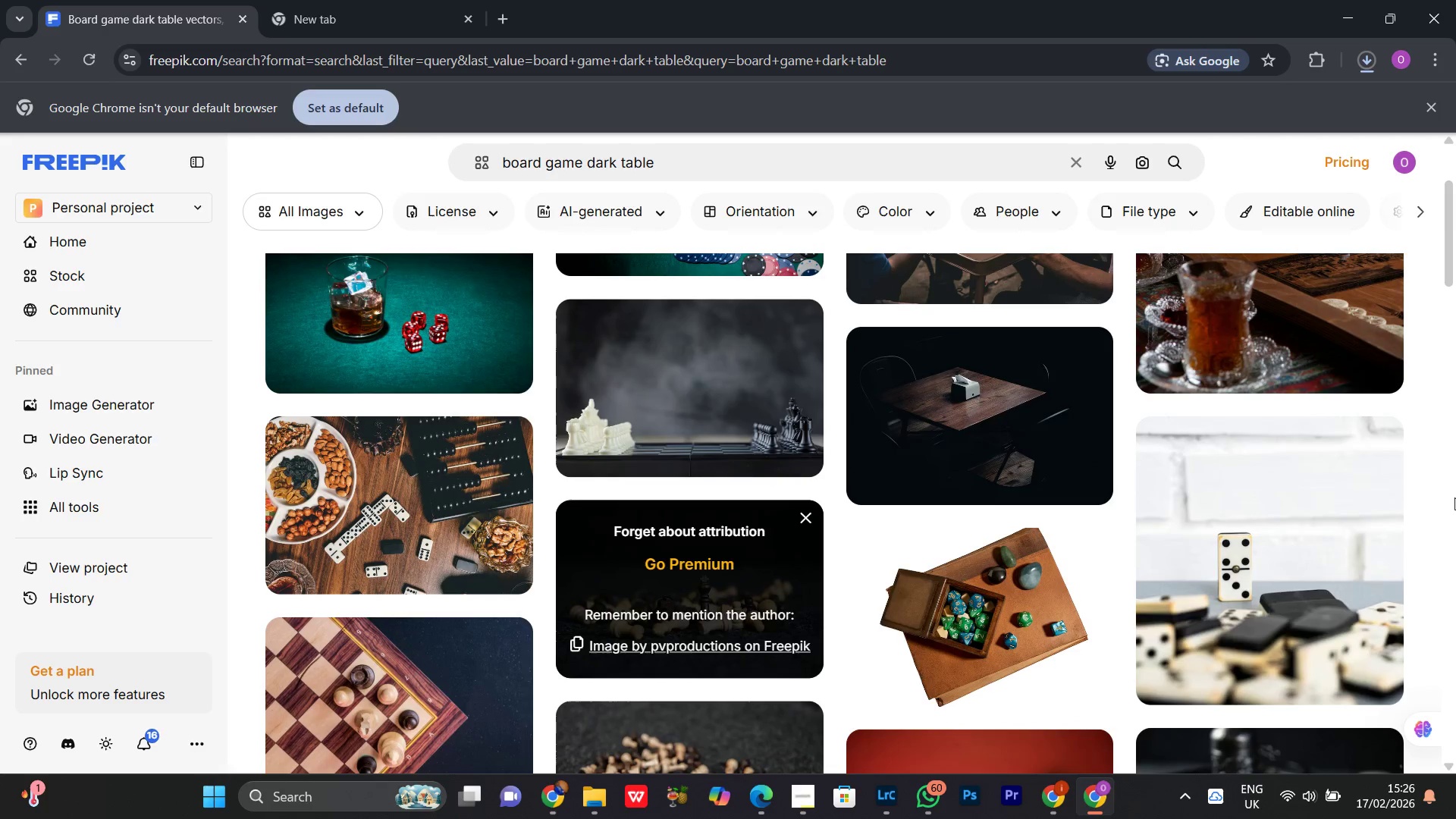 
scroll: coordinate [1439, 485], scroll_direction: up, amount: 4.0
 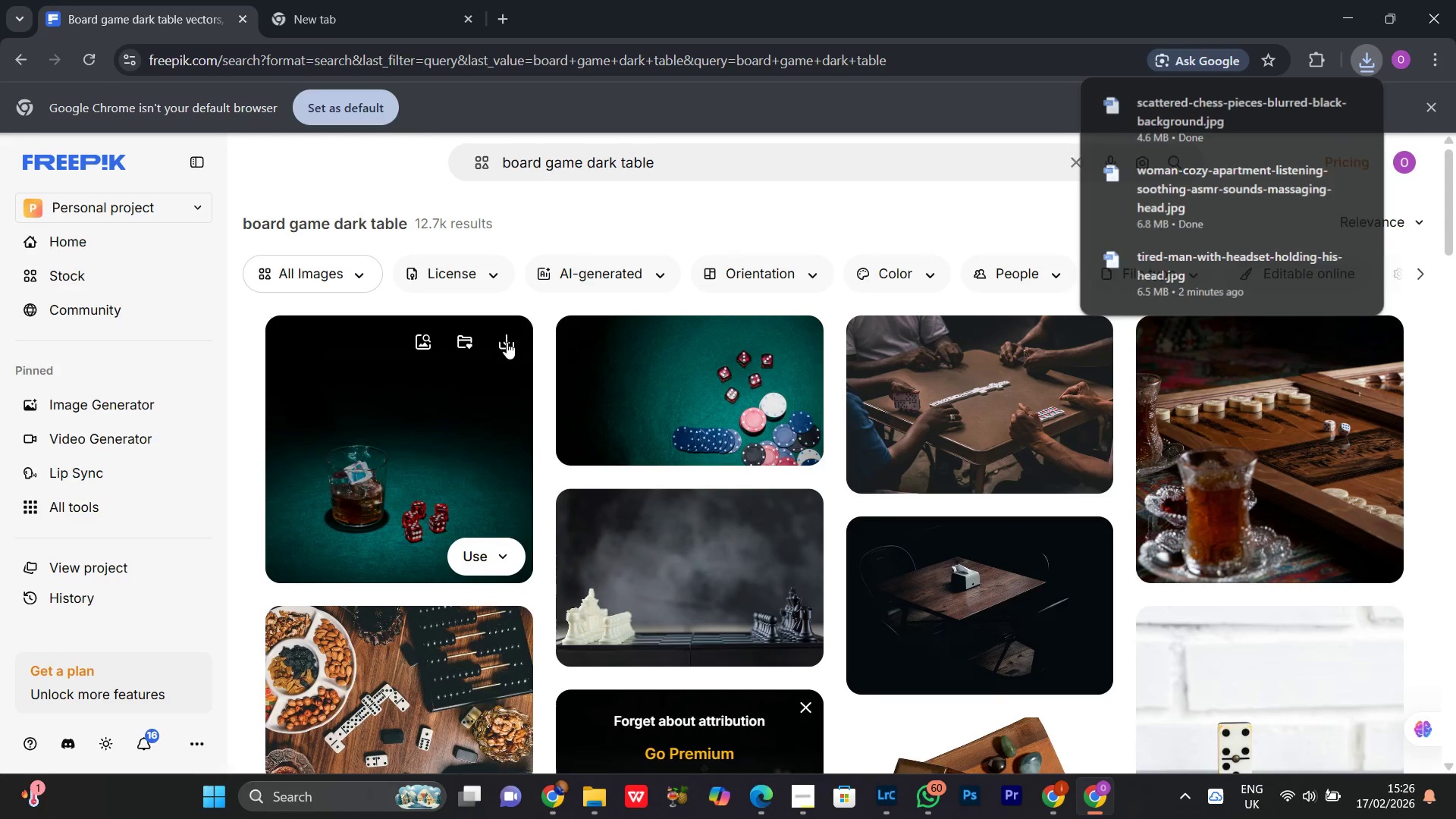 
left_click([502, 342])
 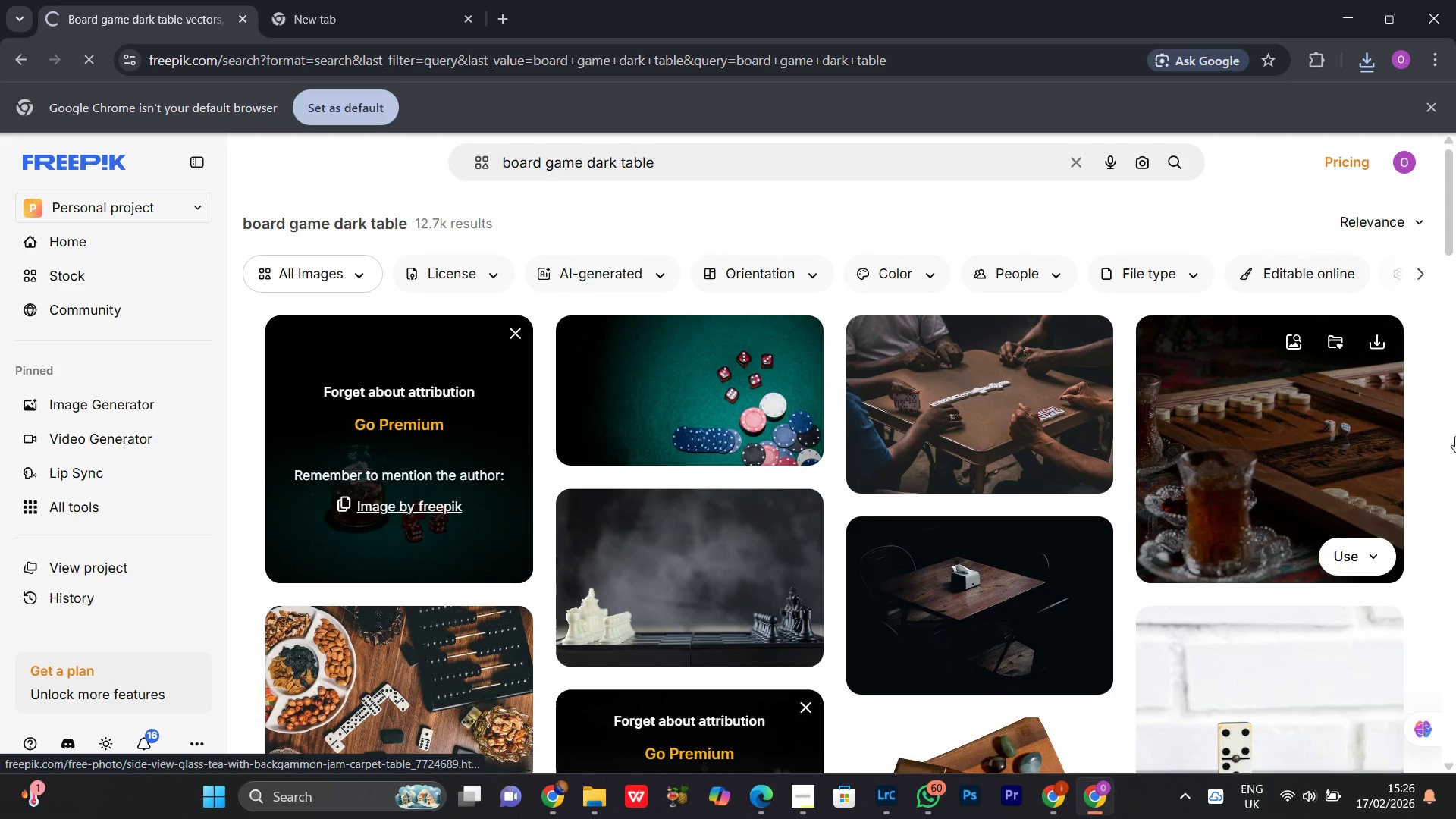 
scroll: coordinate [1450, 410], scroll_direction: down, amount: 17.0
 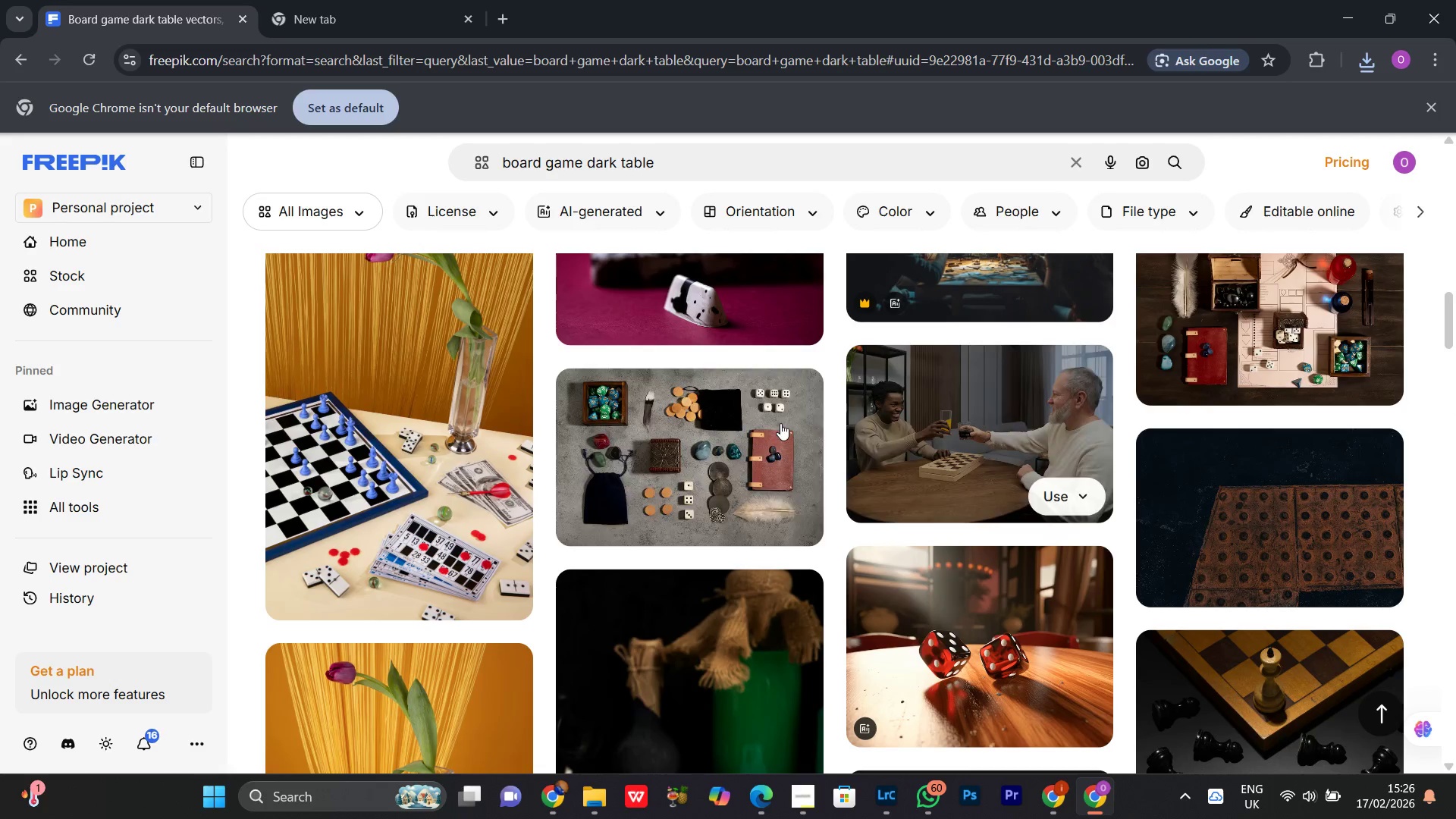 
left_click([789, 406])
 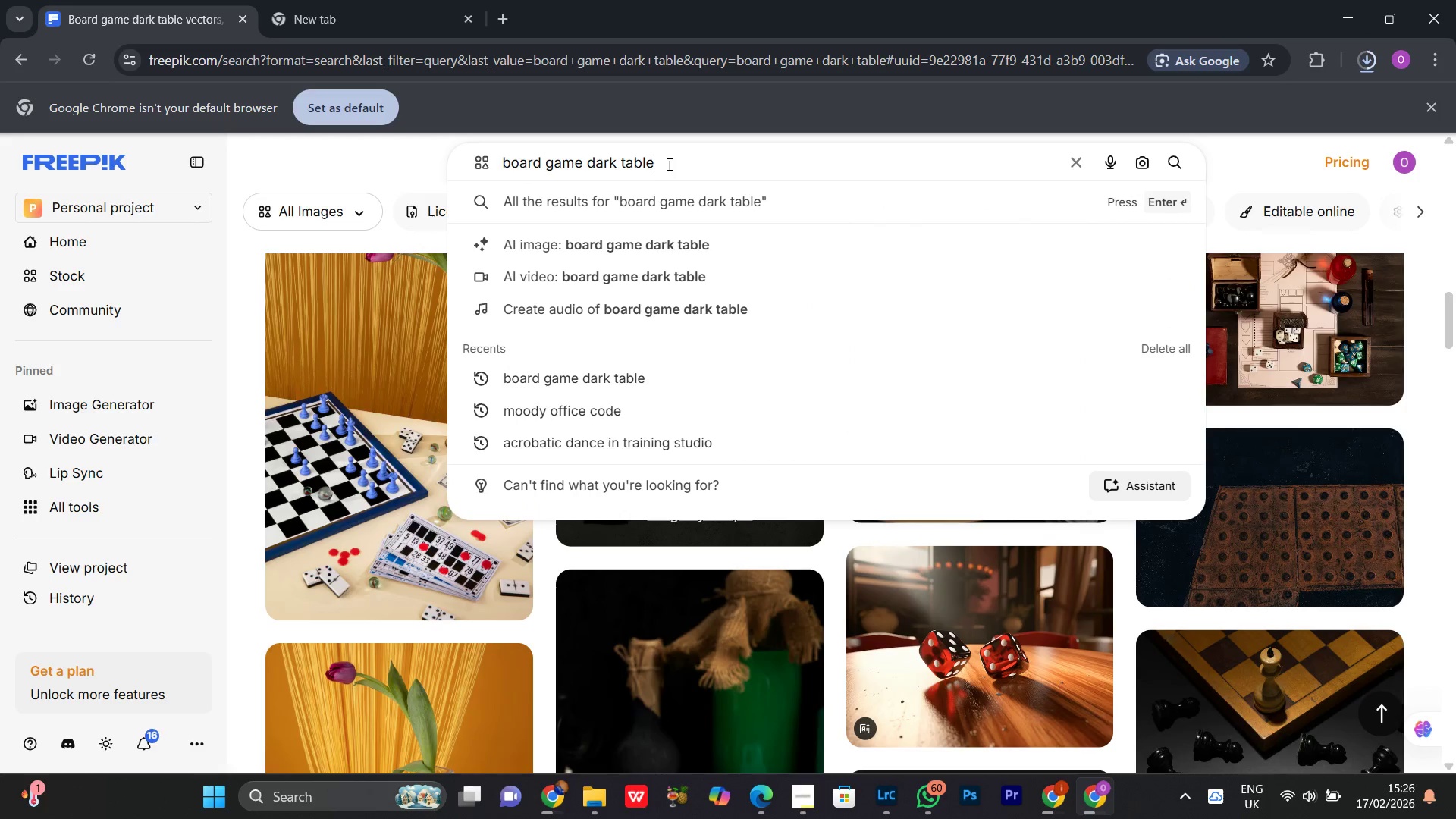 
key(Control+A)
 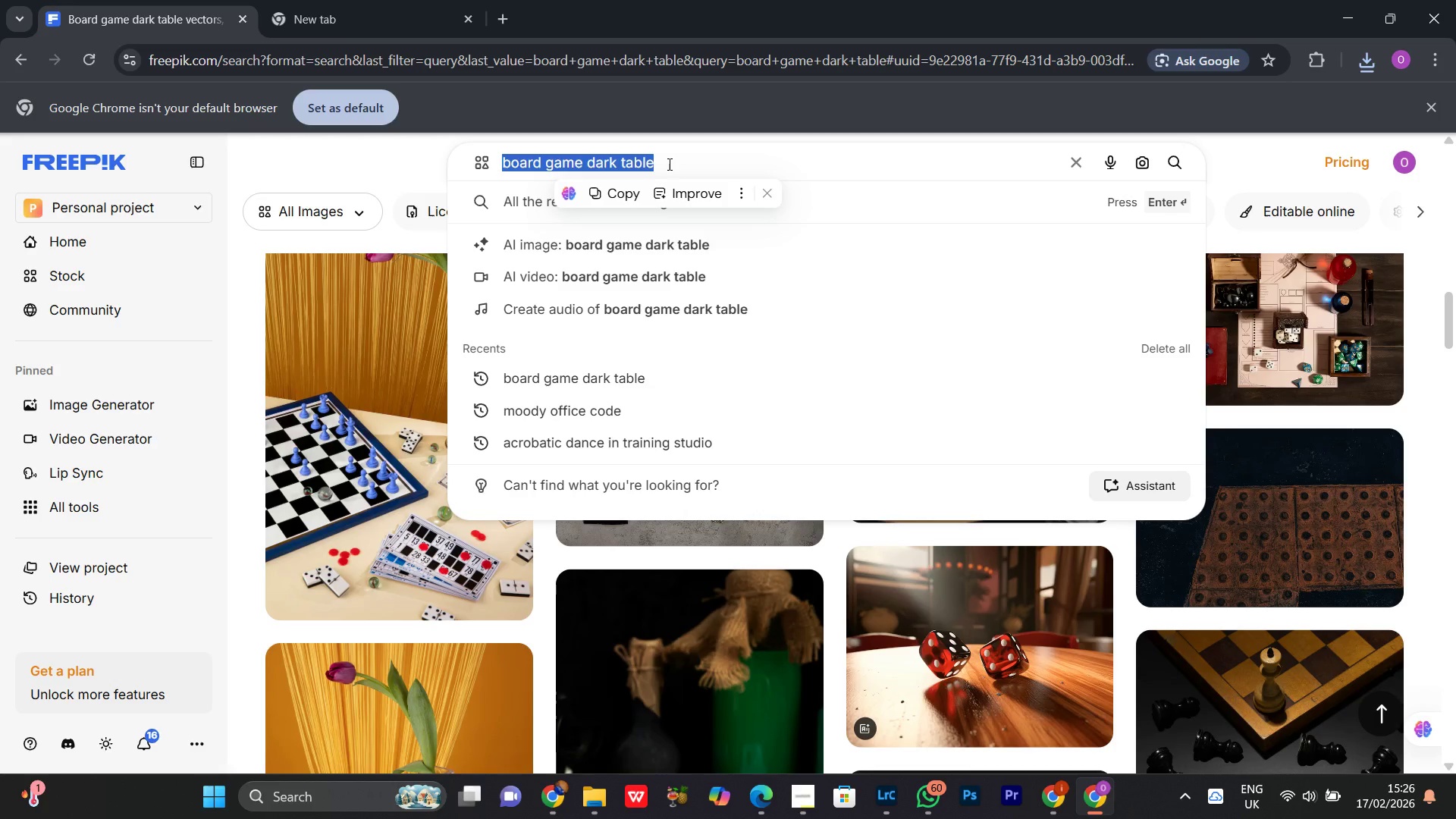 
wait(17.44)
 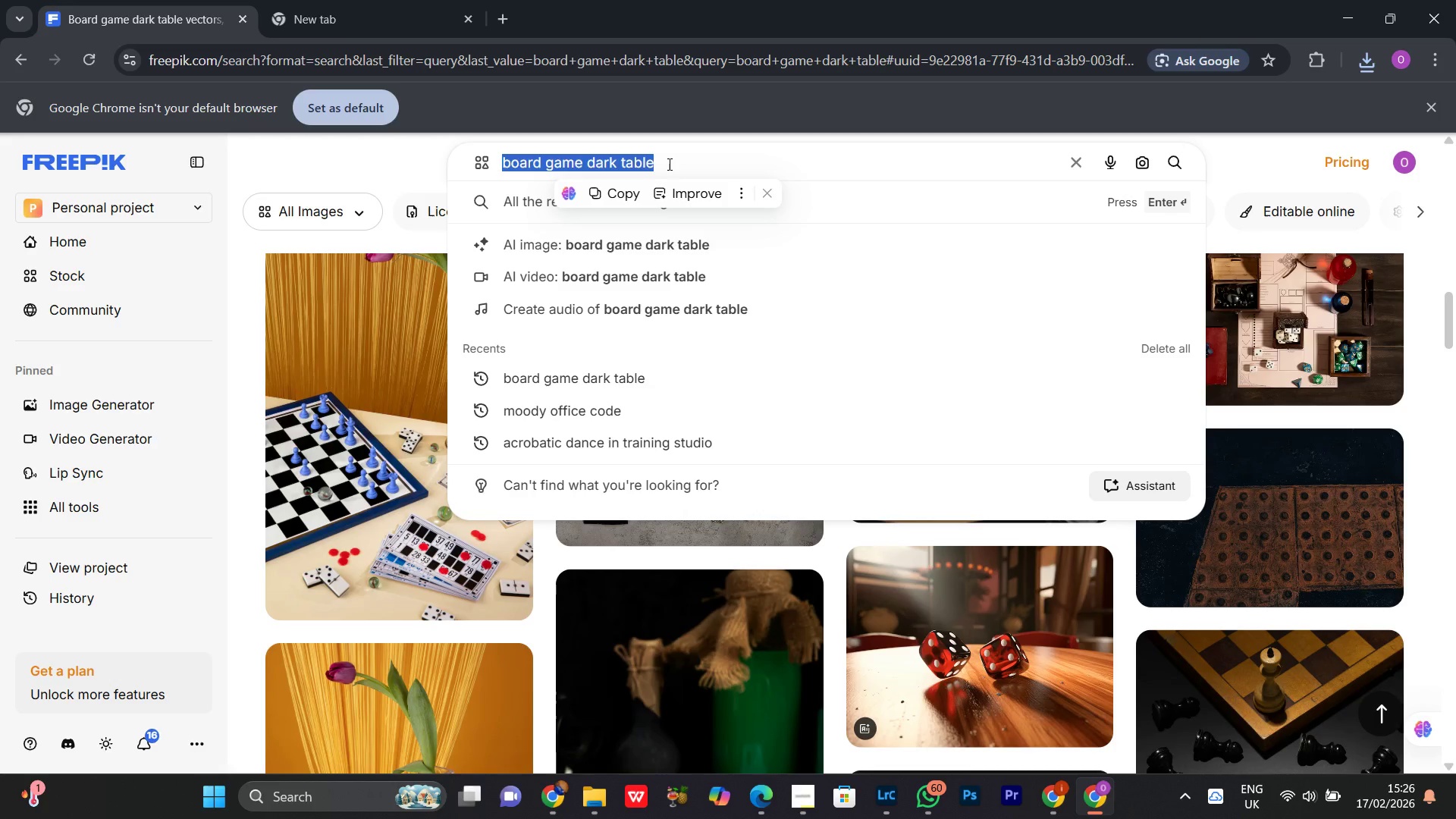 
type(tablettop rng dice close)
 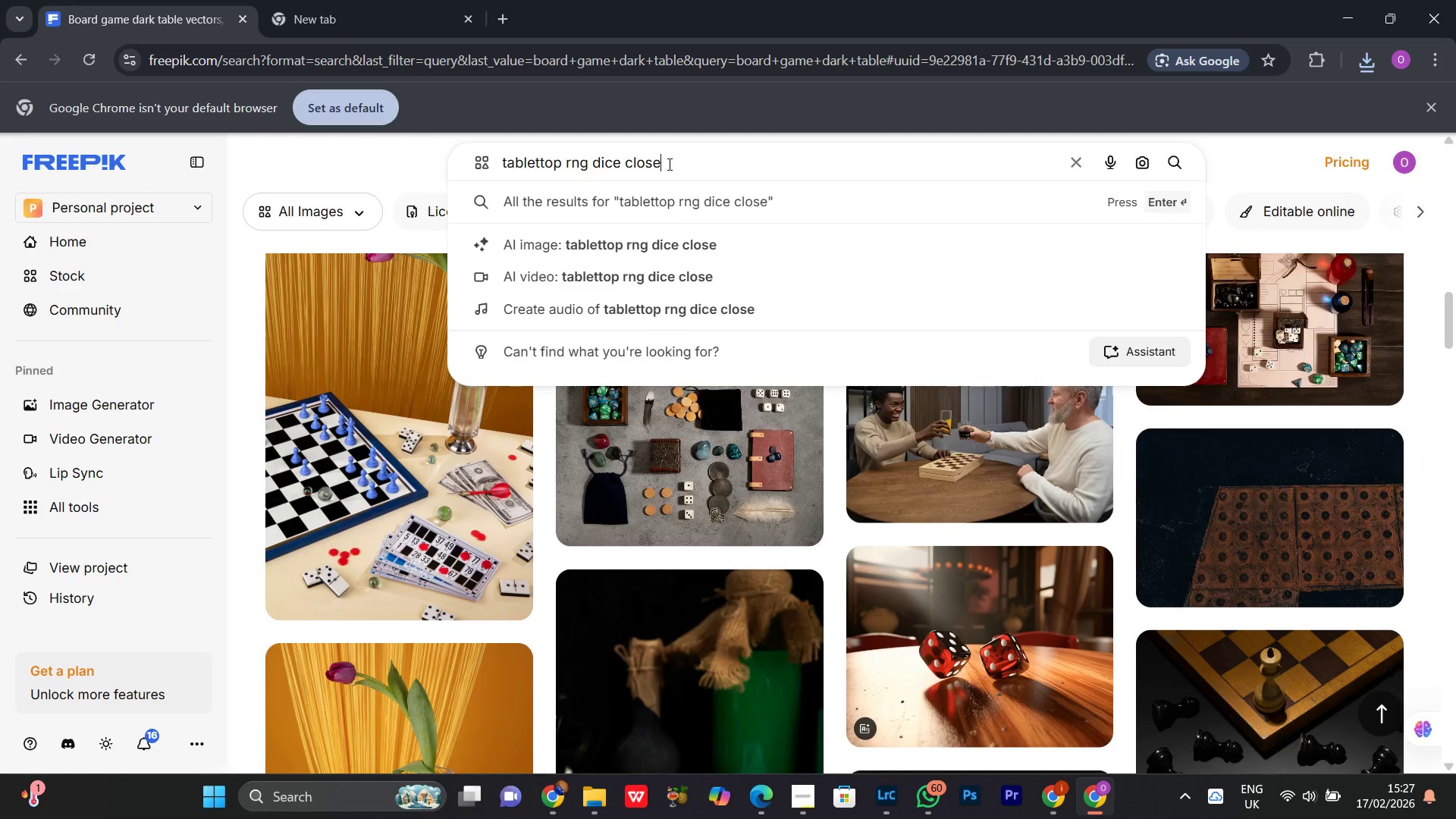 
type( up)
 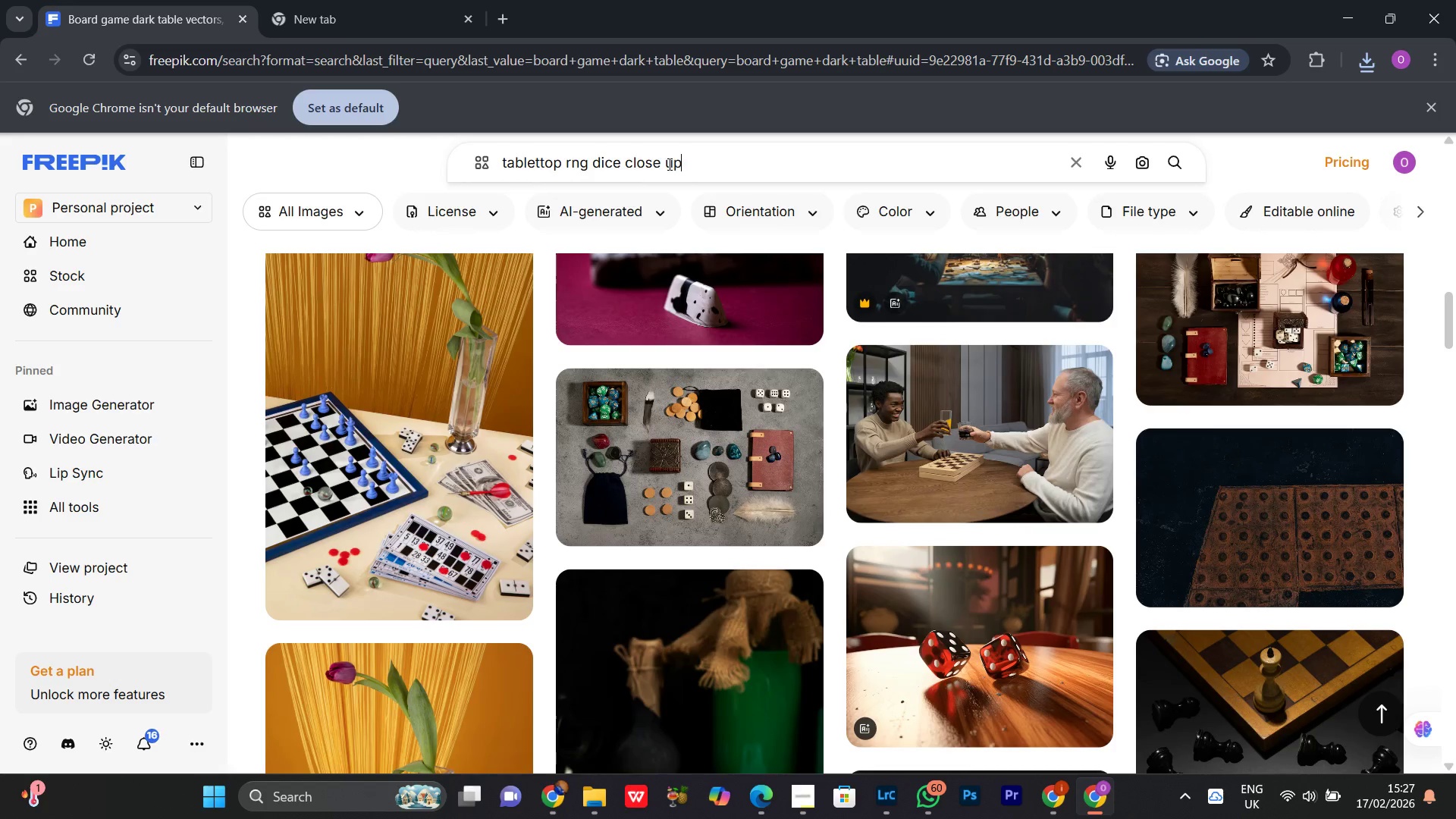 
key(Enter)
 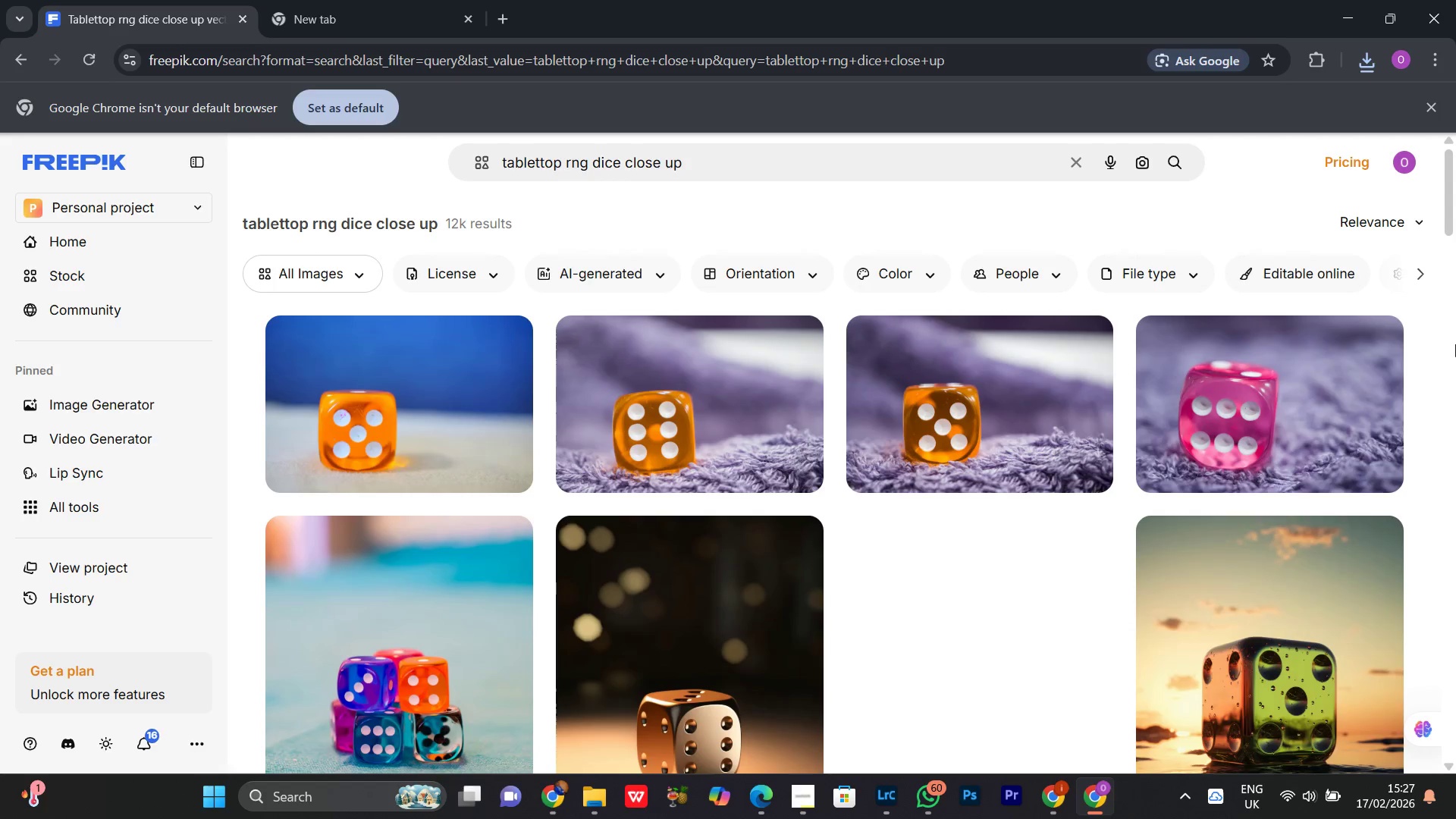 
scroll: coordinate [1441, 357], scroll_direction: down, amount: 13.0
 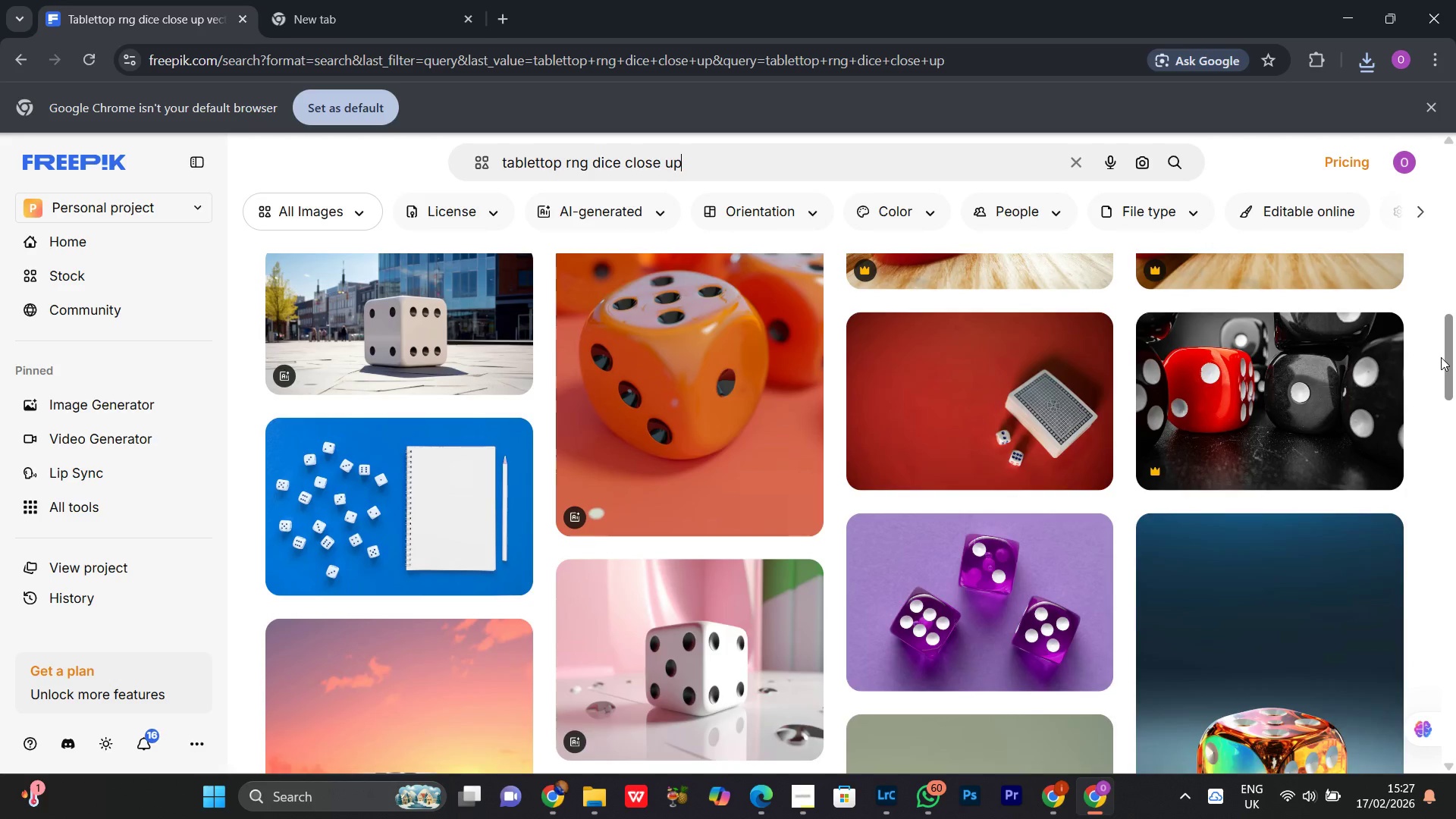 
scroll: coordinate [1441, 357], scroll_direction: up, amount: 4.0
 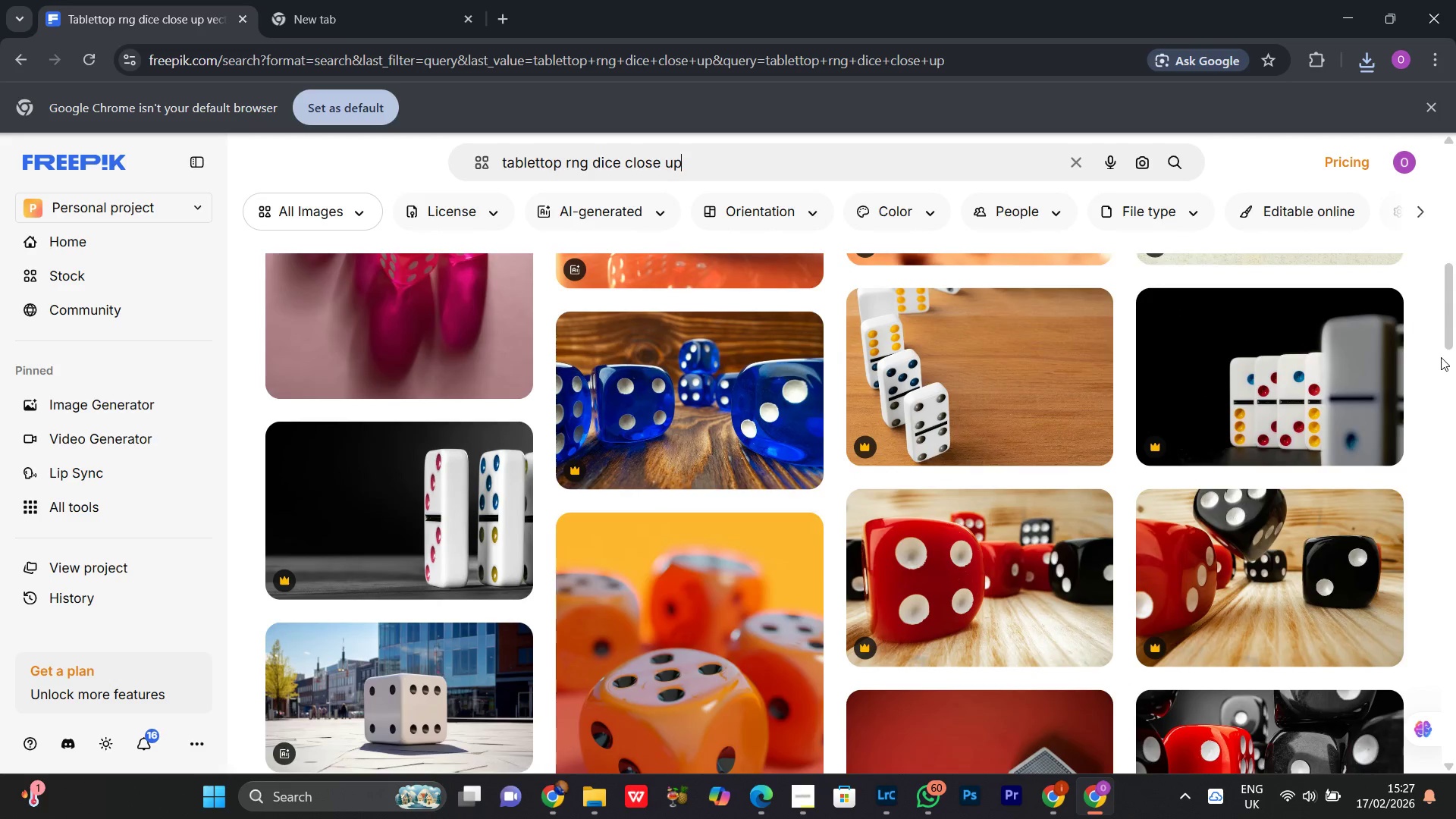 
scroll: coordinate [1441, 357], scroll_direction: down, amount: 7.0
 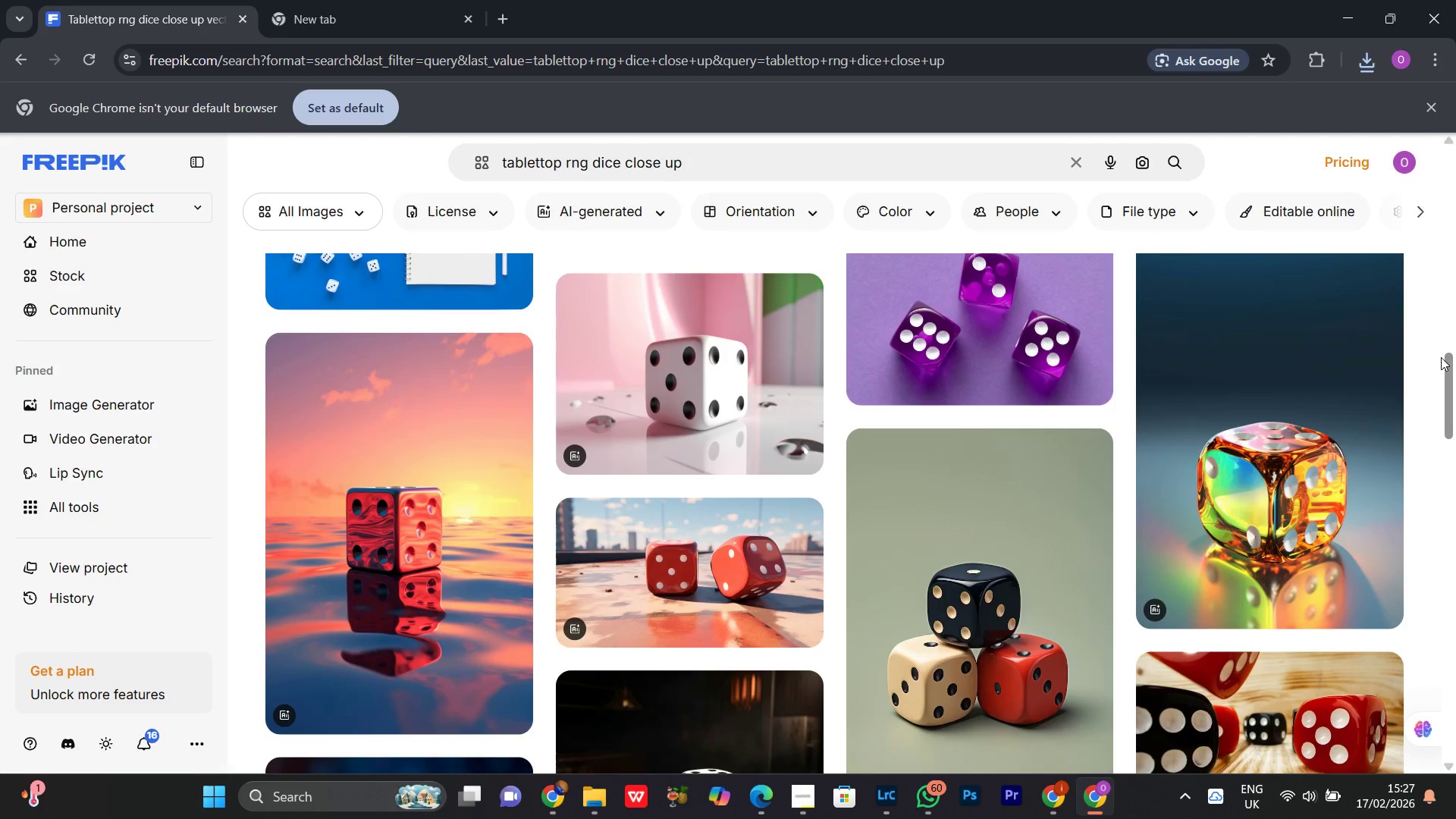 
scroll: coordinate [1441, 357], scroll_direction: up, amount: 1.0
 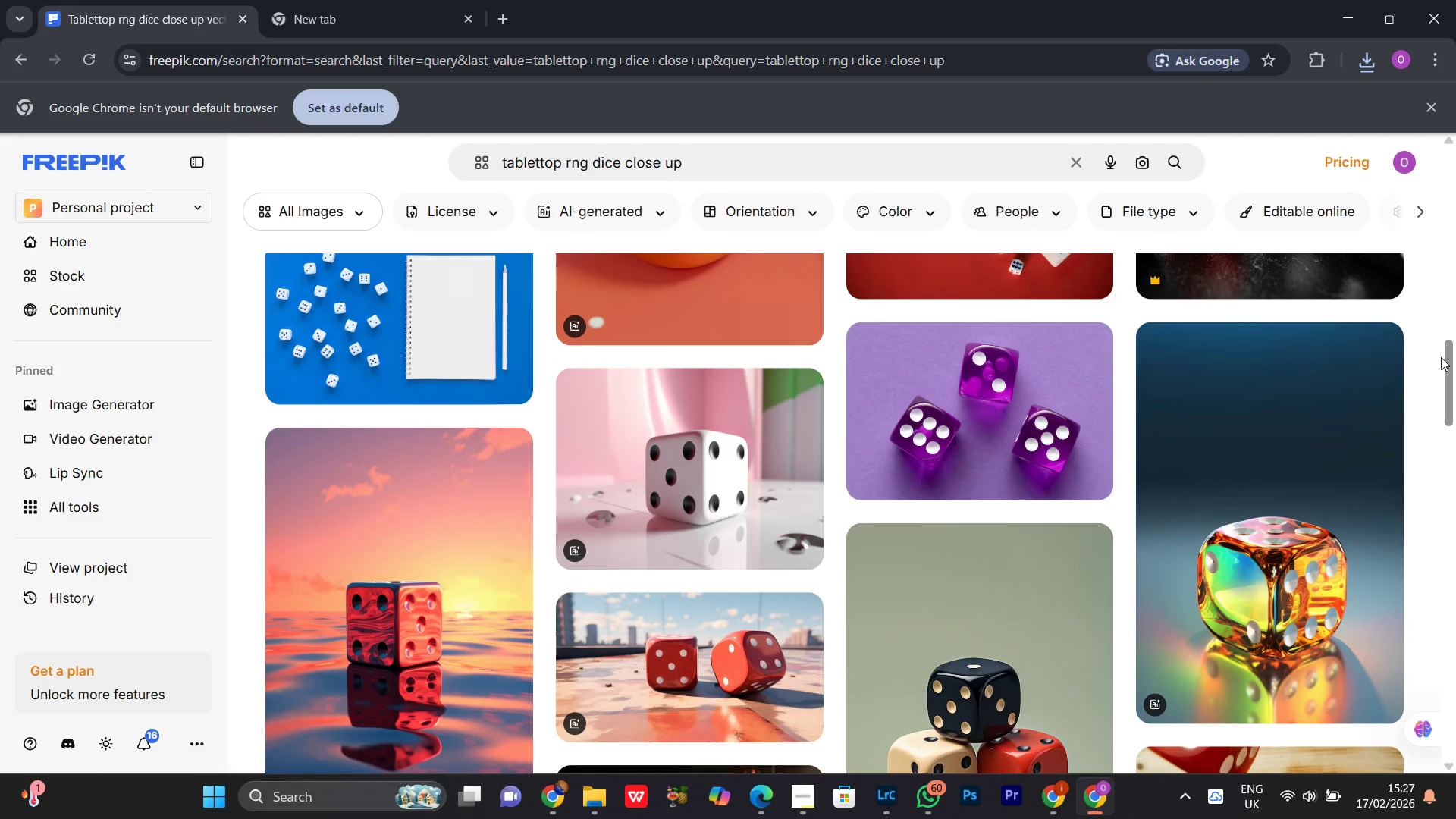 
scroll: coordinate [1431, 368], scroll_direction: down, amount: 6.0
 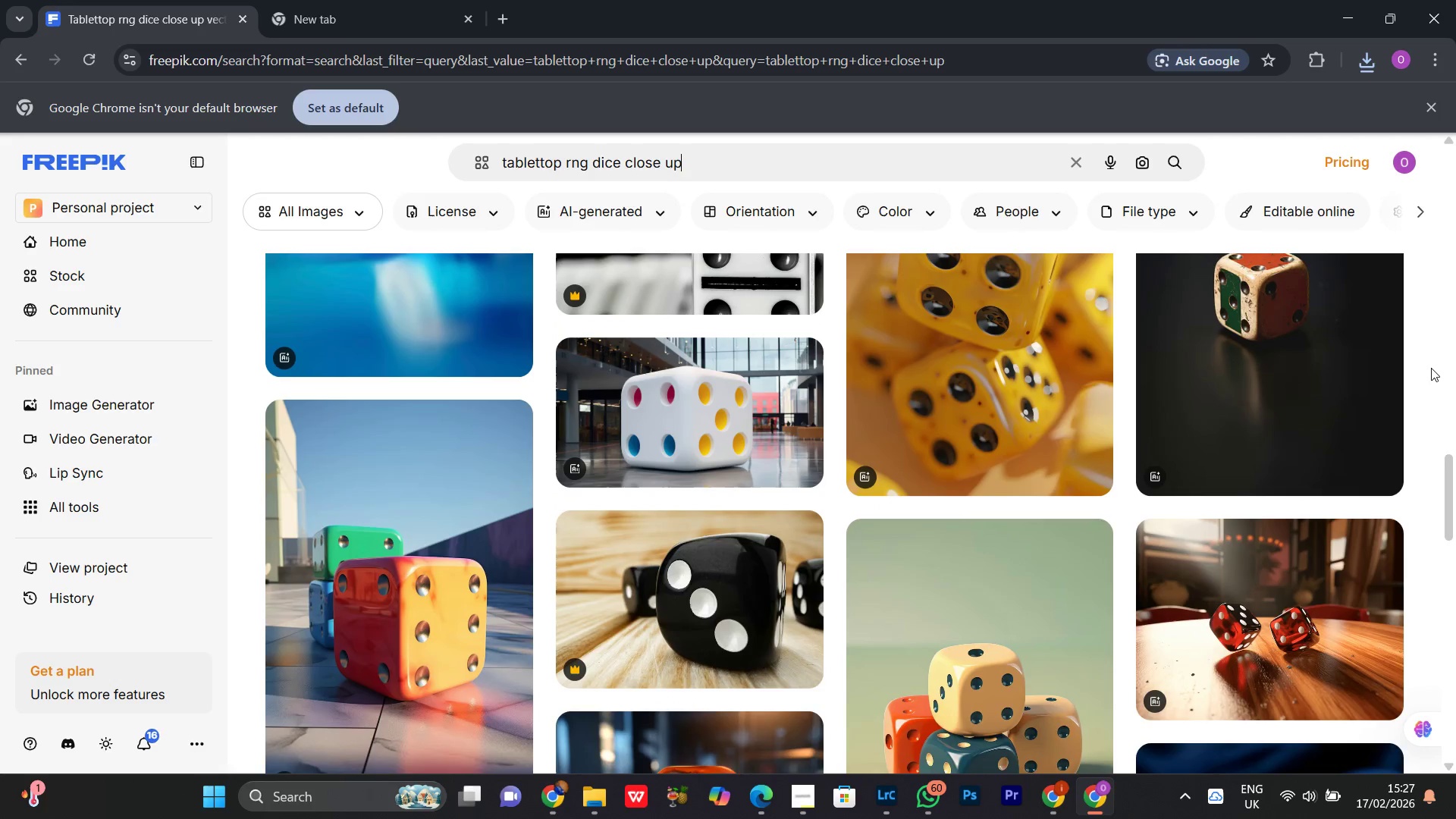 
scroll: coordinate [1291, 397], scroll_direction: up, amount: 3.0
 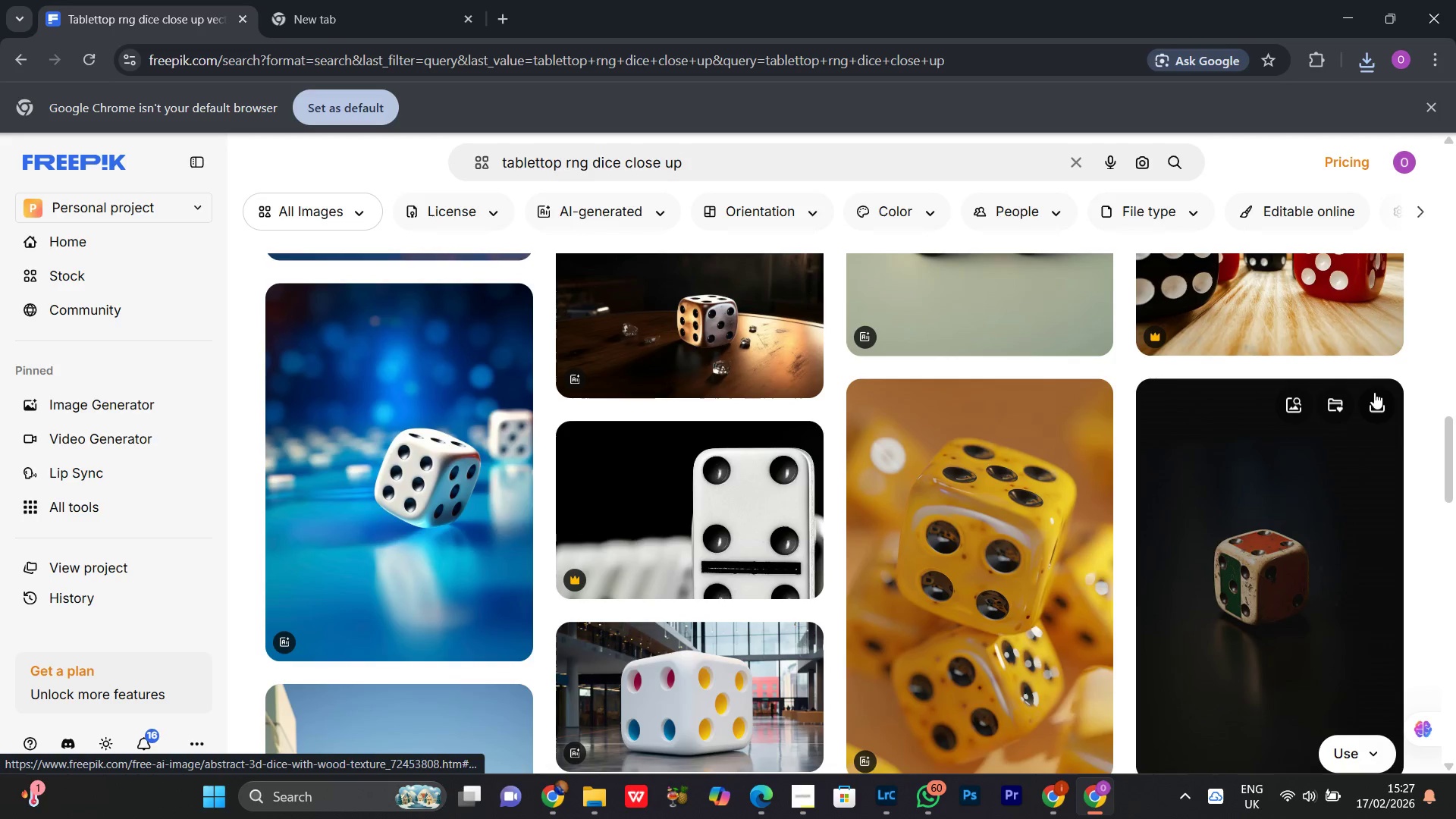 
left_click([1375, 389])
 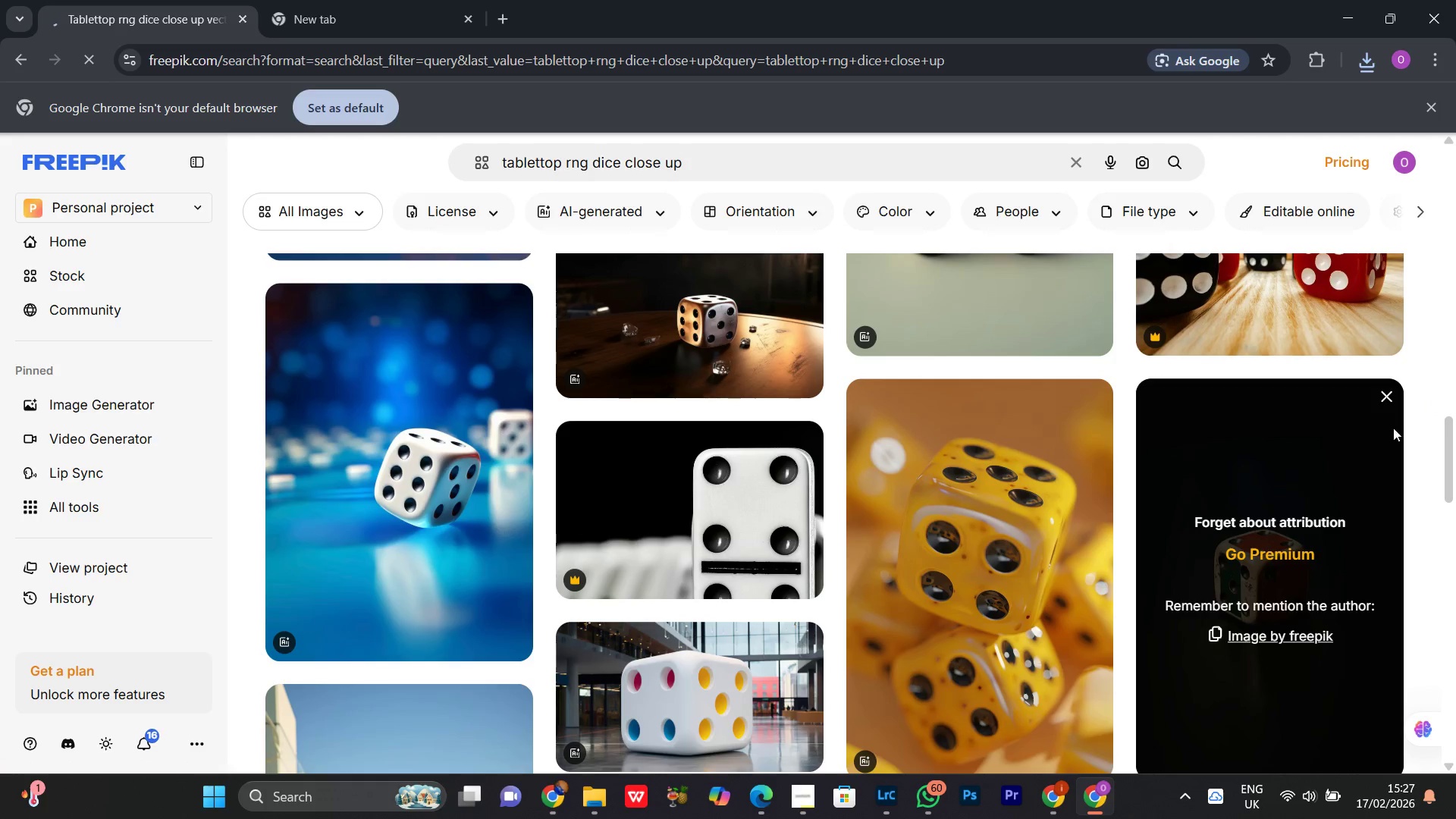 
left_click([1386, 394])
 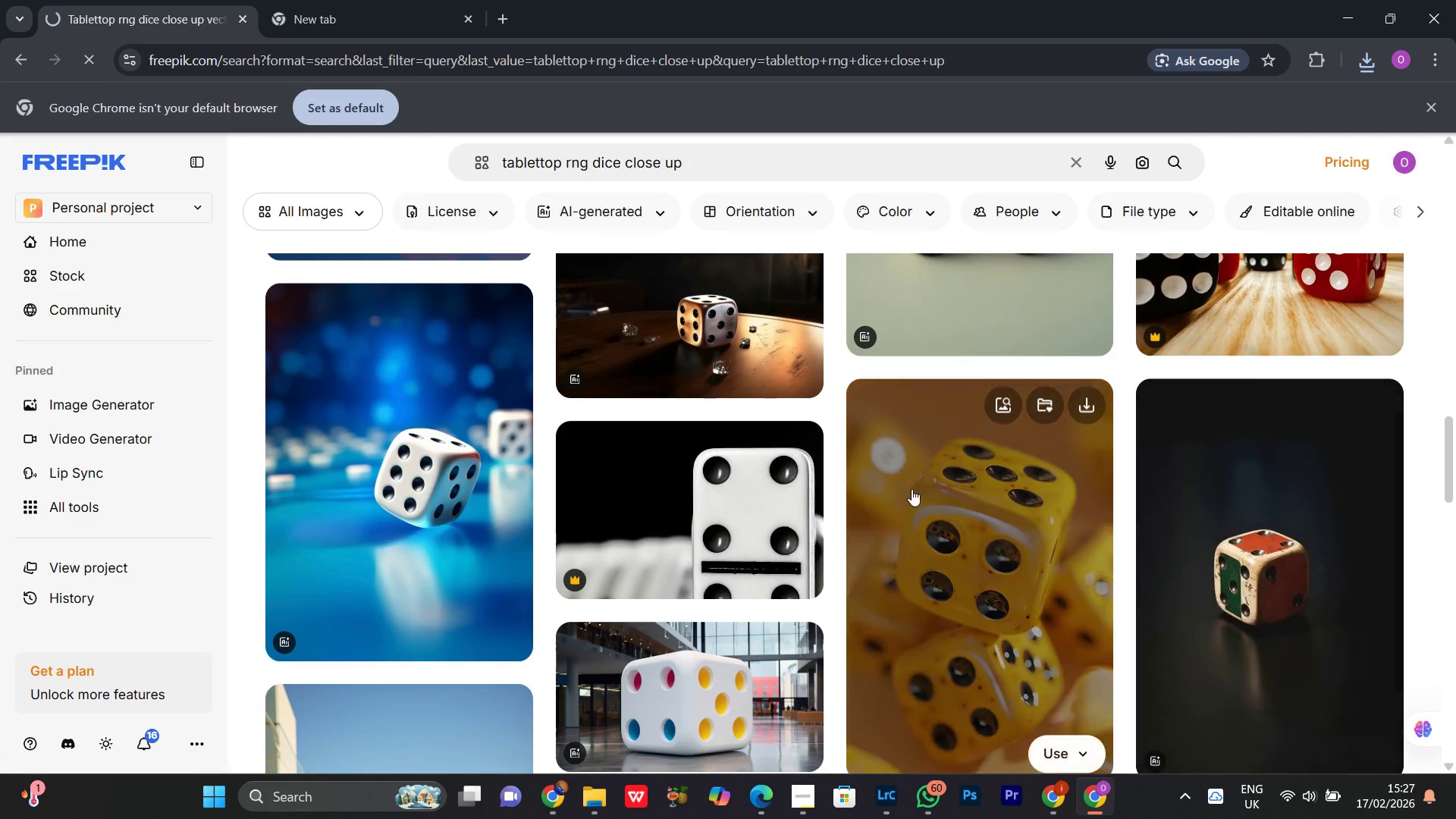 
scroll: coordinate [1455, 475], scroll_direction: down, amount: 8.0
 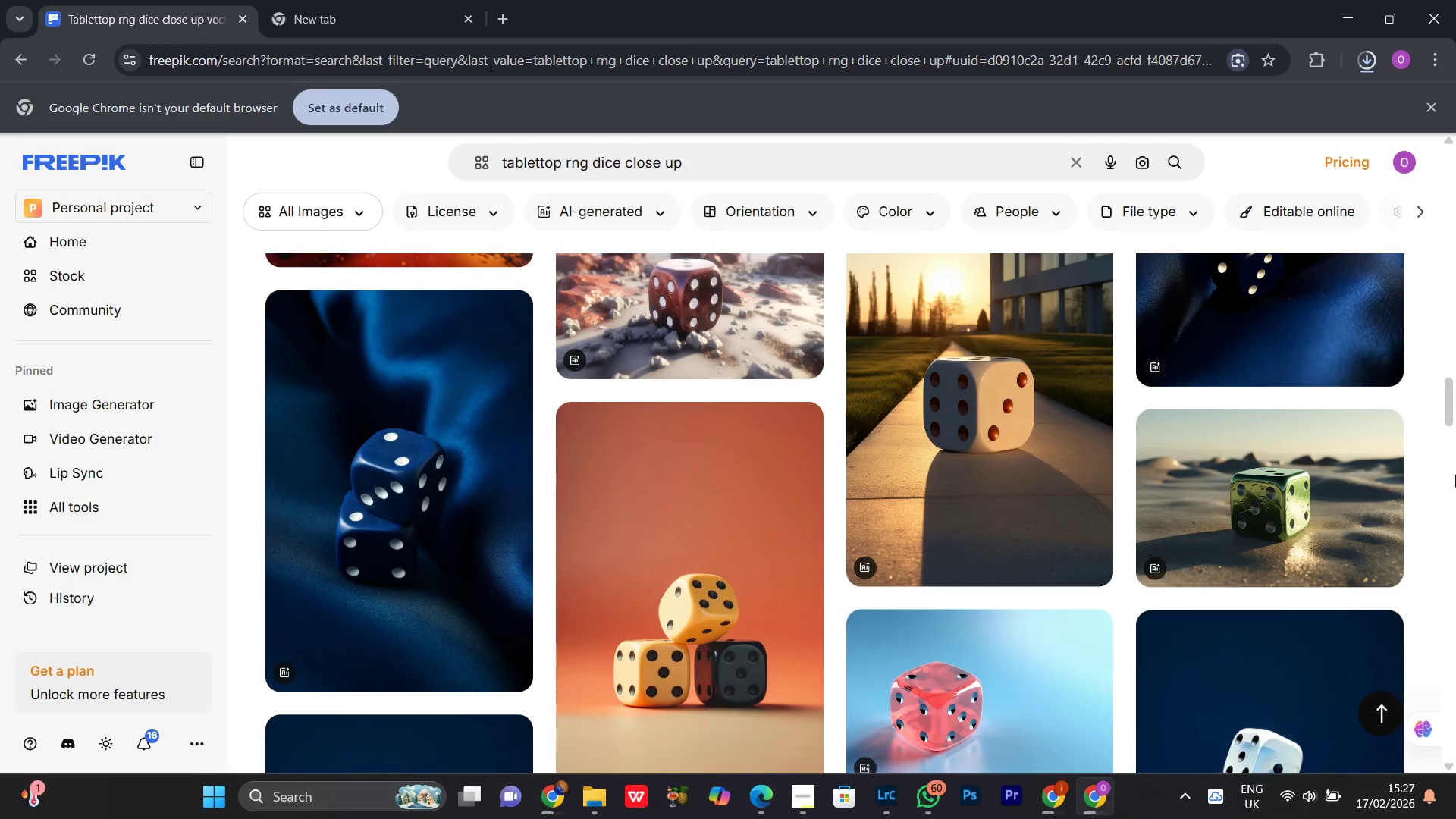 
scroll: coordinate [1455, 475], scroll_direction: up, amount: 2.0
 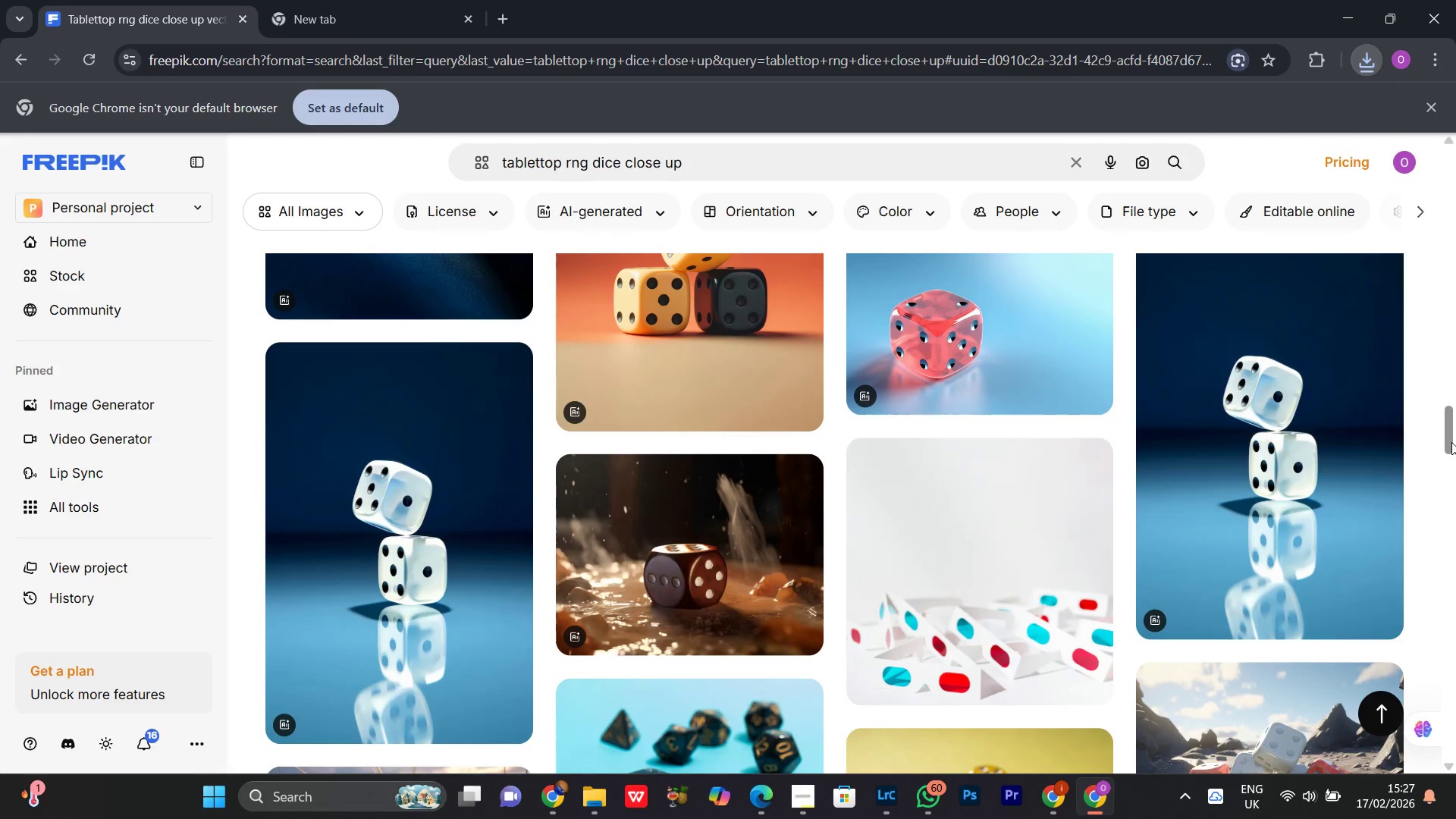 
scroll: coordinate [1451, 442], scroll_direction: down, amount: 1.0
 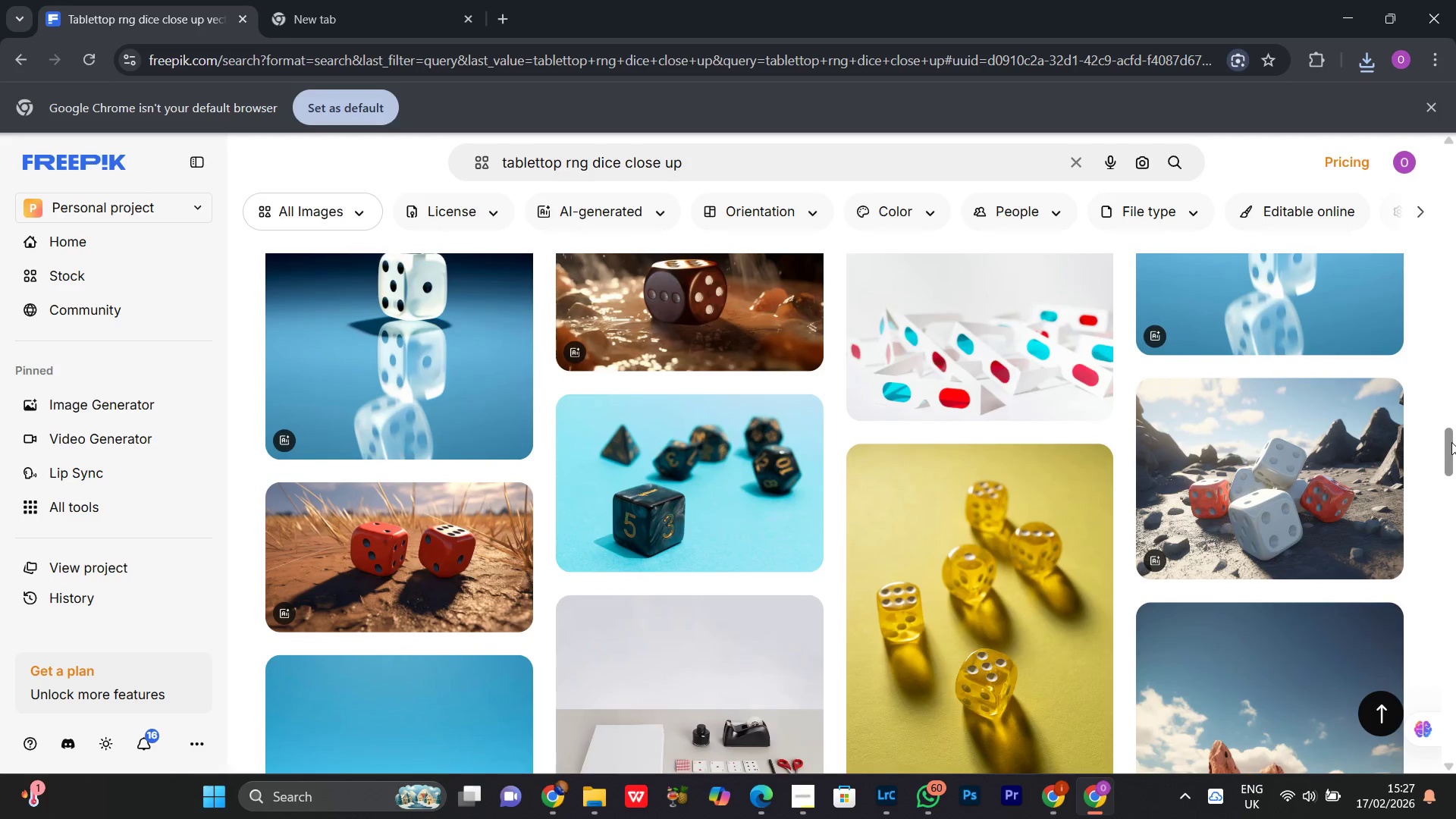 
scroll: coordinate [1451, 442], scroll_direction: up, amount: 3.0
 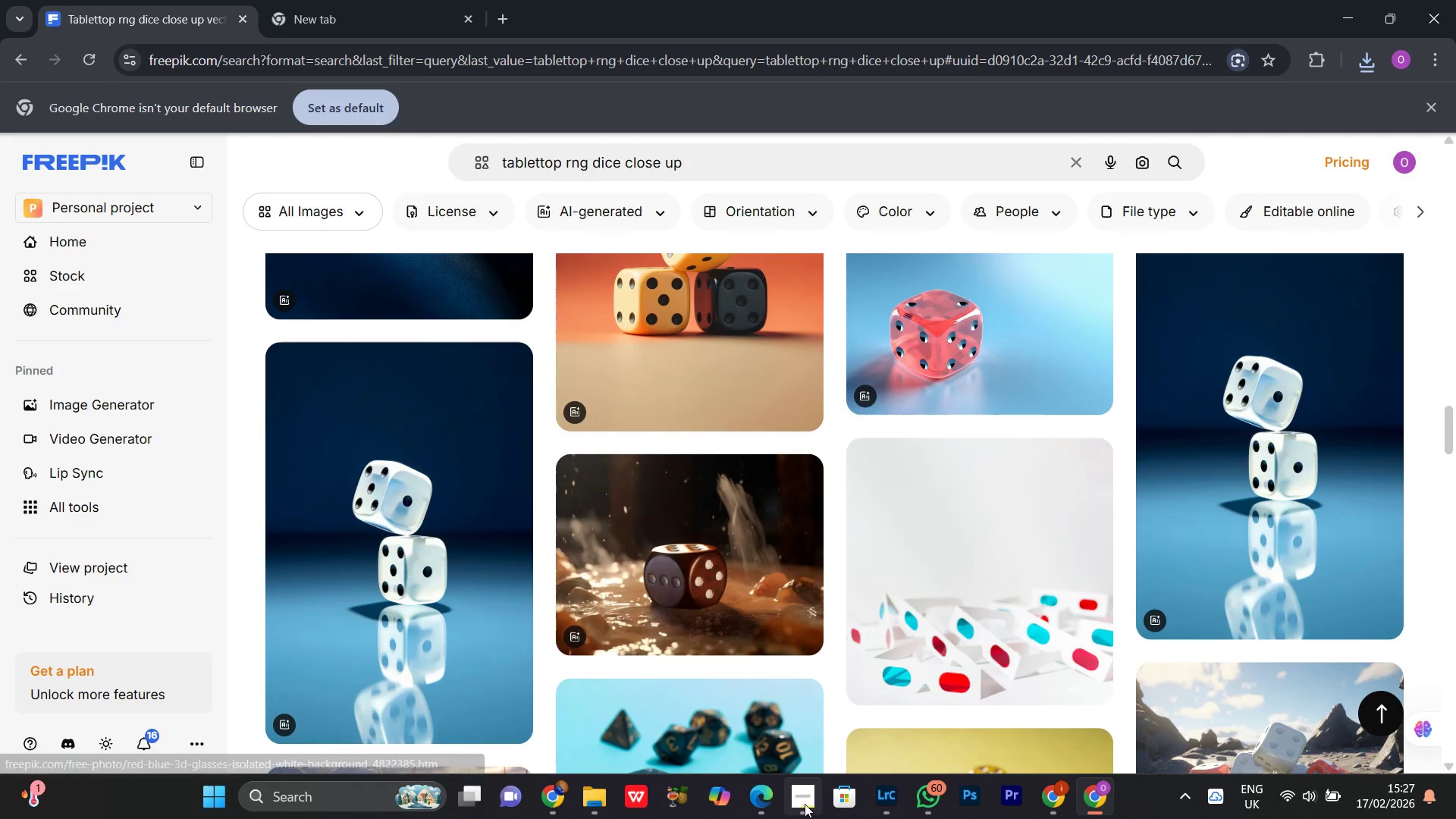 
left_click([805, 805])